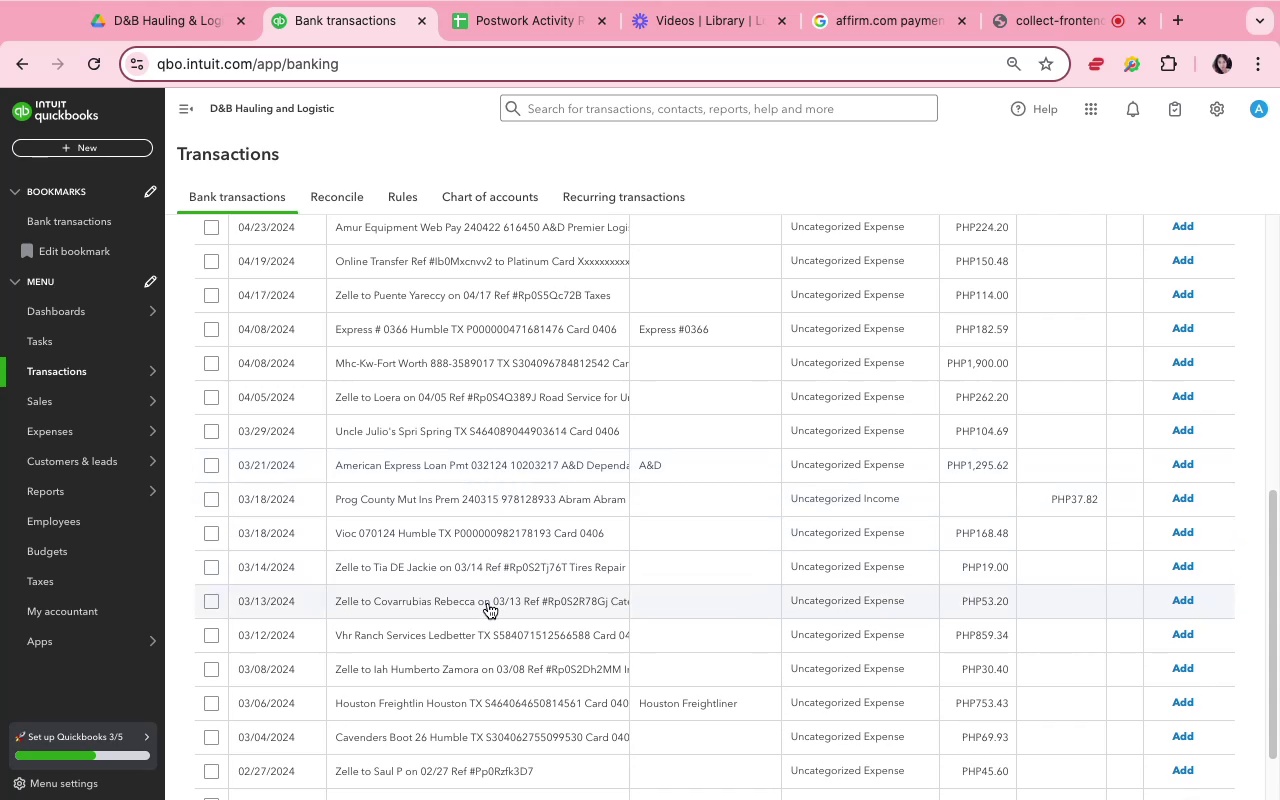 
wait(5.6)
 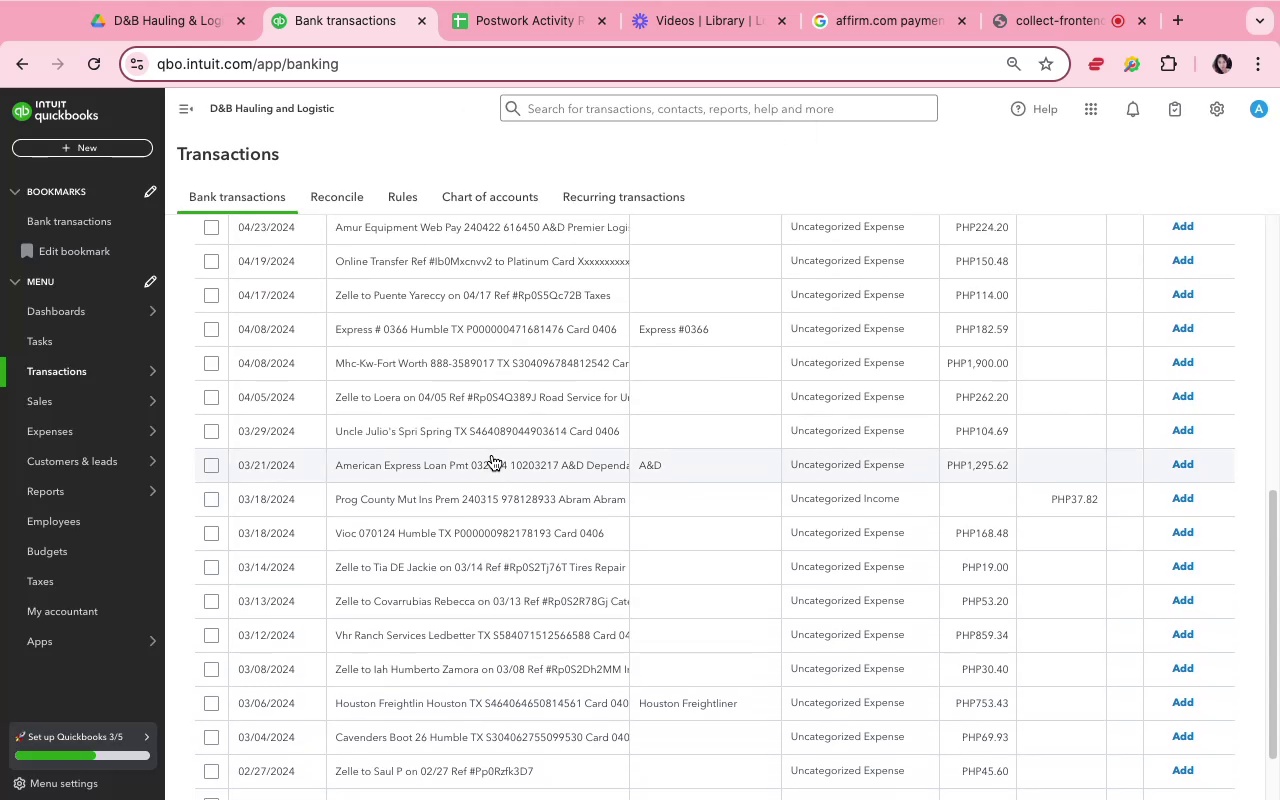 
scroll: coordinate [496, 660], scroll_direction: down, amount: 1.0
 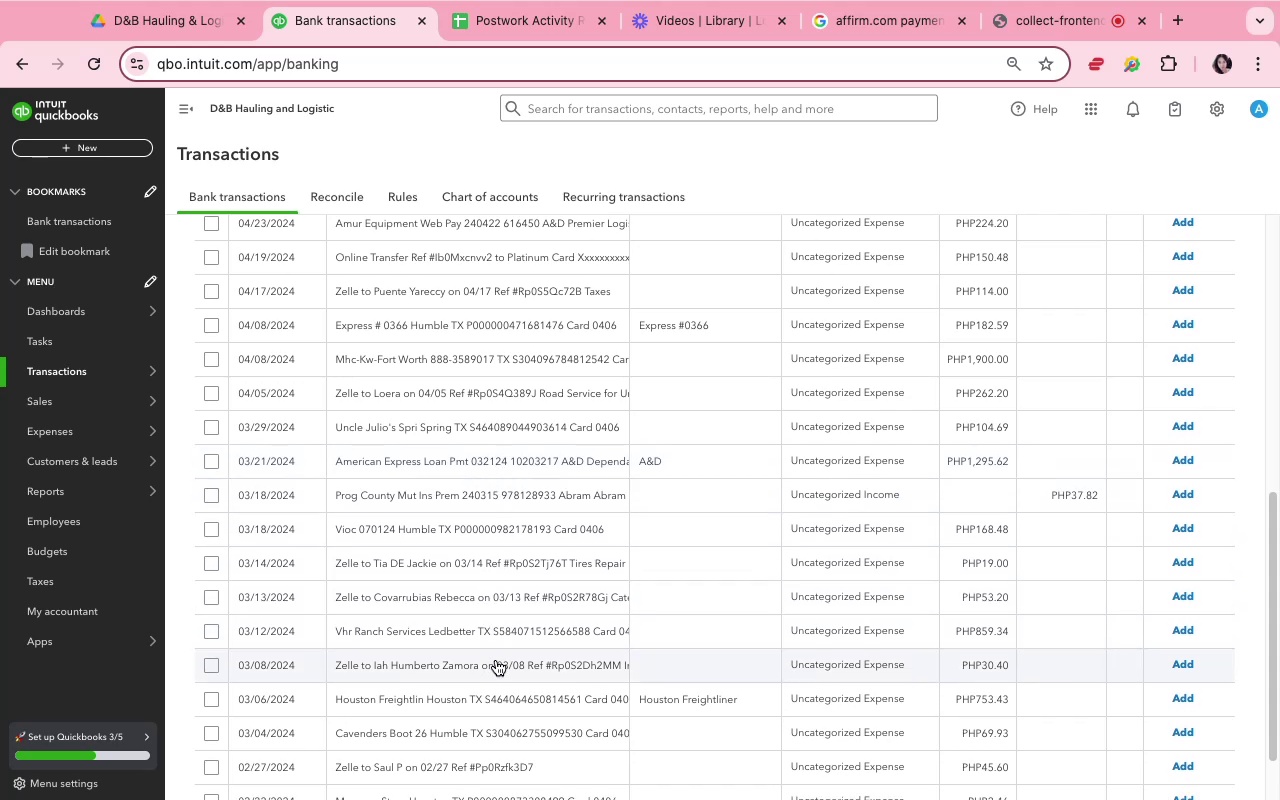 
left_click([496, 660])
 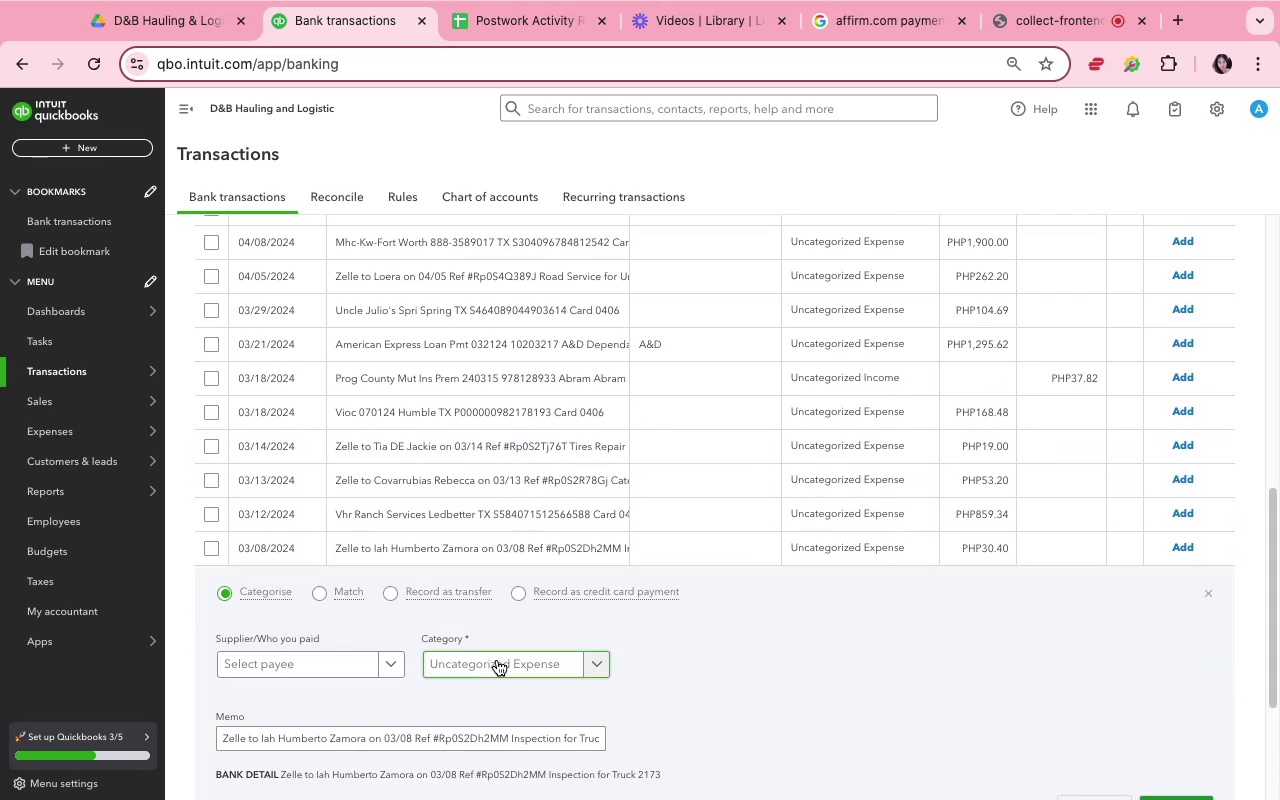 
scroll: coordinate [543, 668], scroll_direction: down, amount: 2.0
 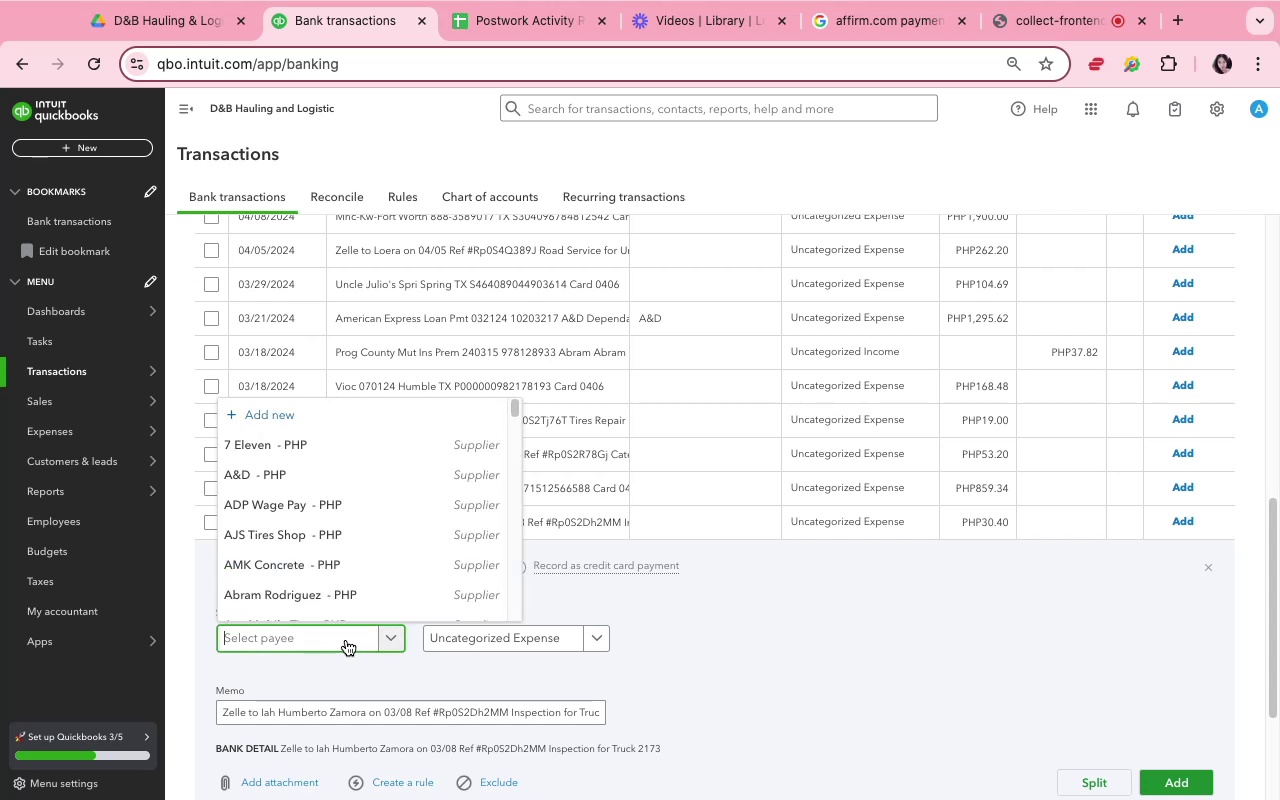 
wait(12.64)
 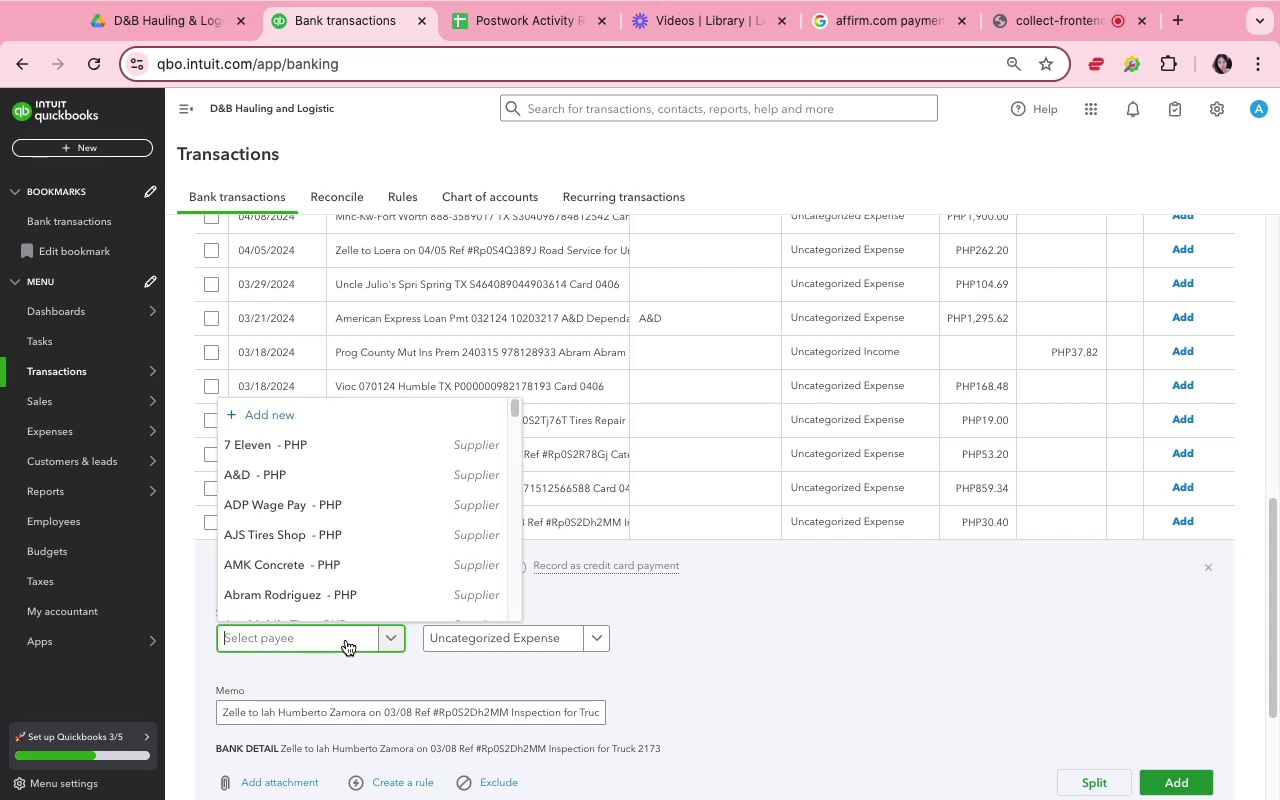 
left_click([731, 669])
 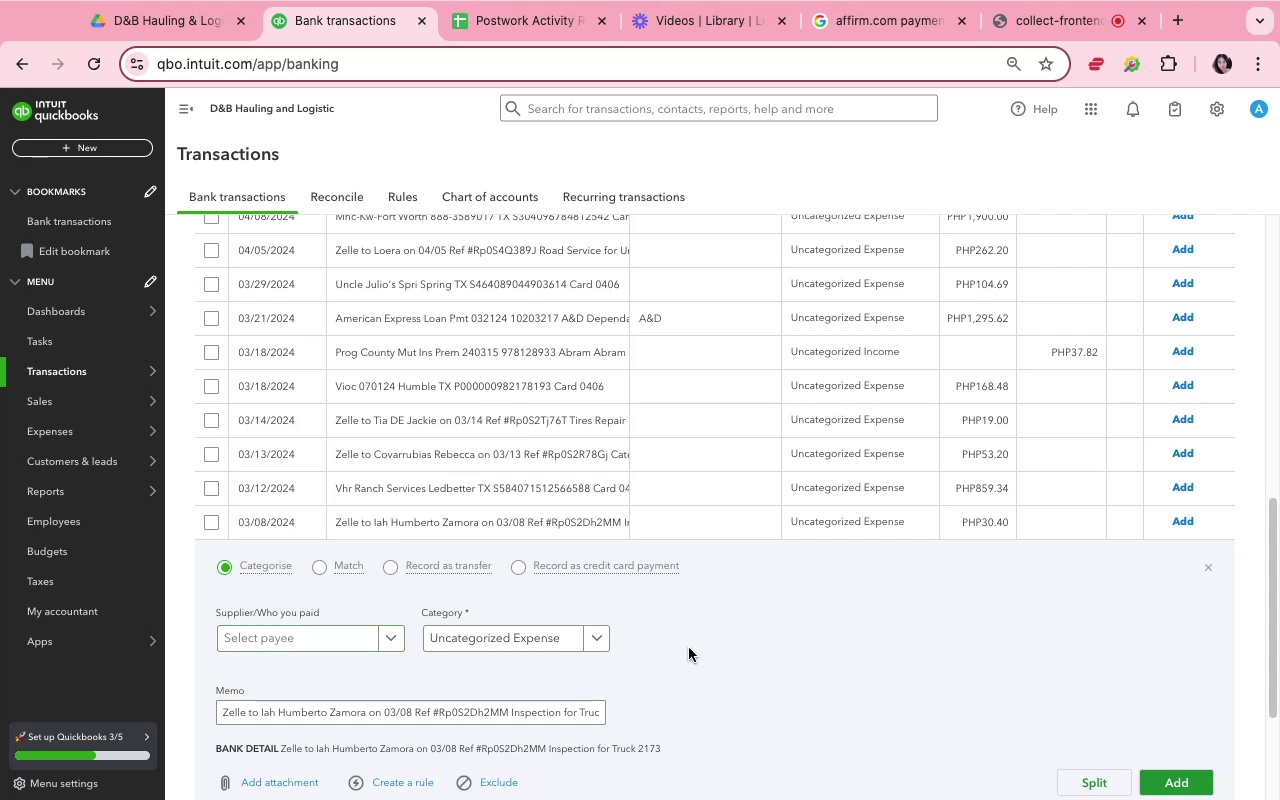 
scroll: coordinate [680, 646], scroll_direction: down, amount: 2.0
 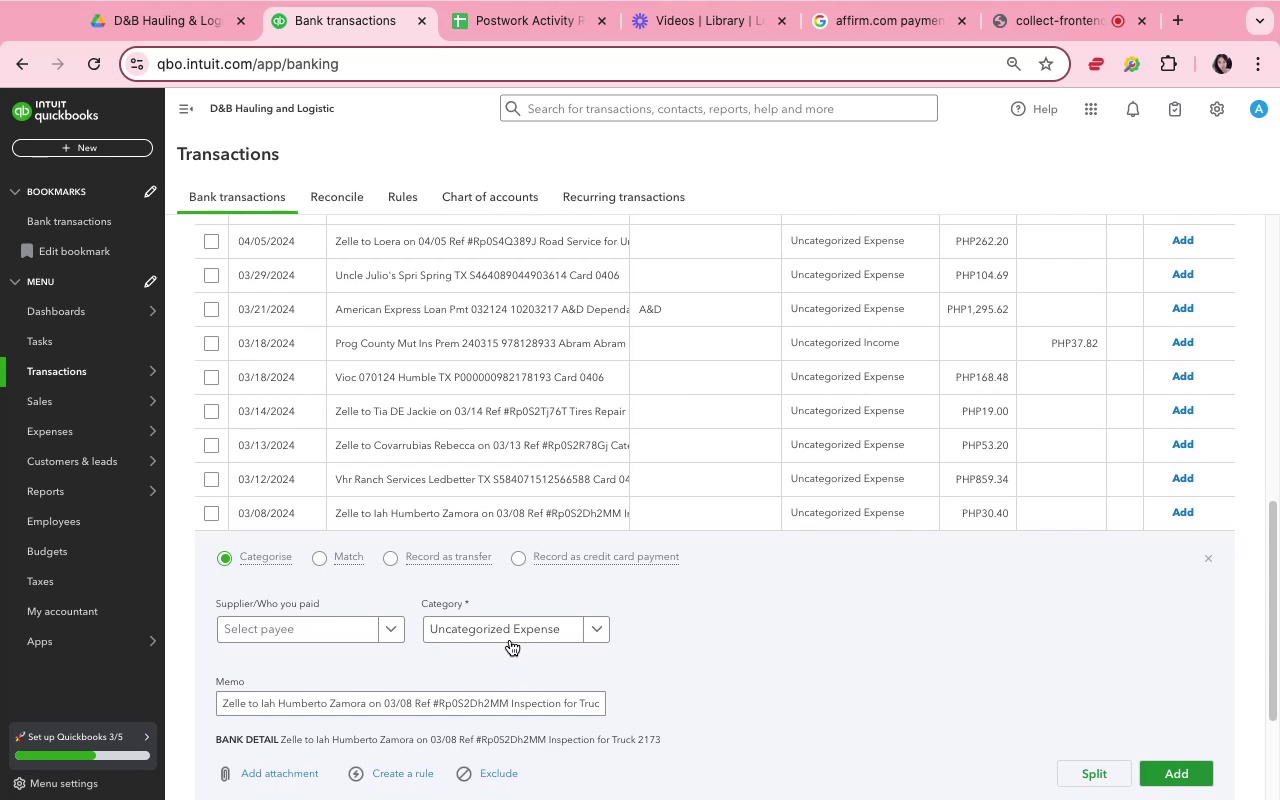 
left_click([510, 636])
 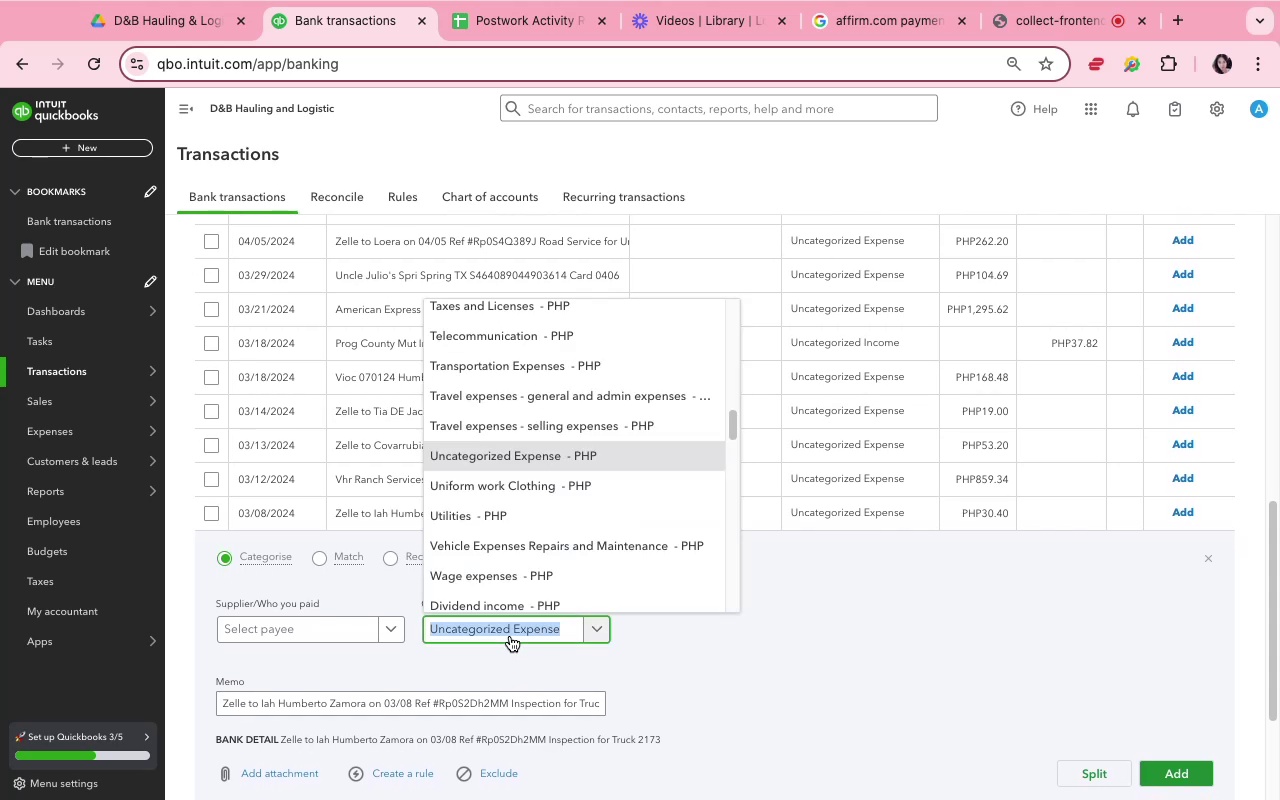 
type(Aut)
 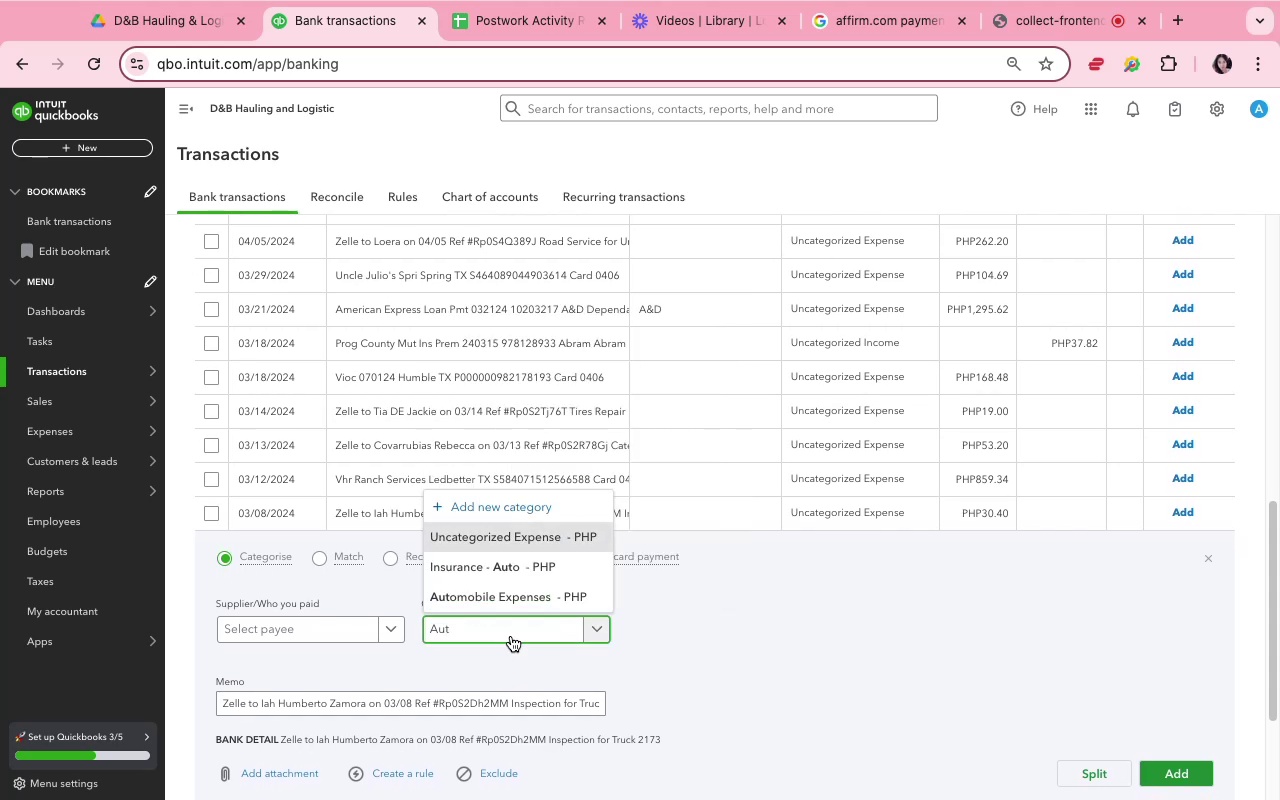 
left_click([544, 582])
 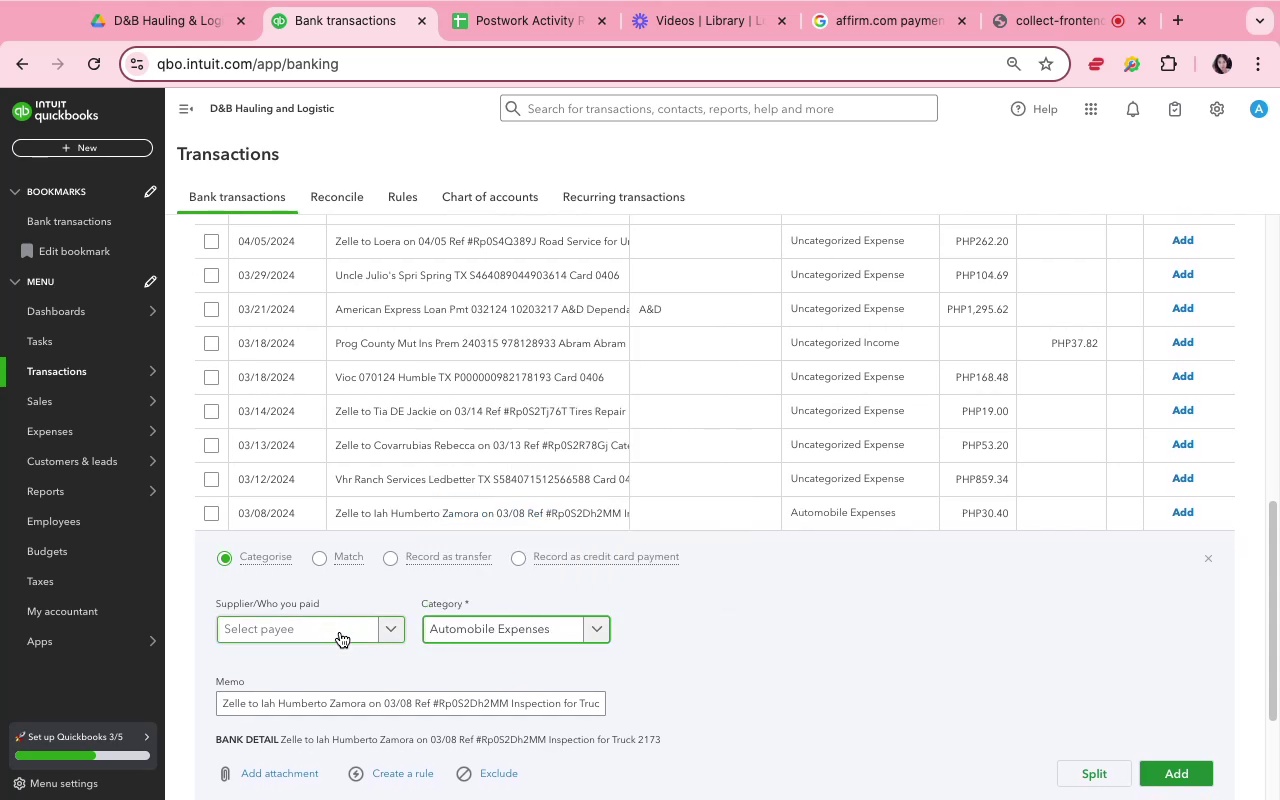 
left_click([340, 633])
 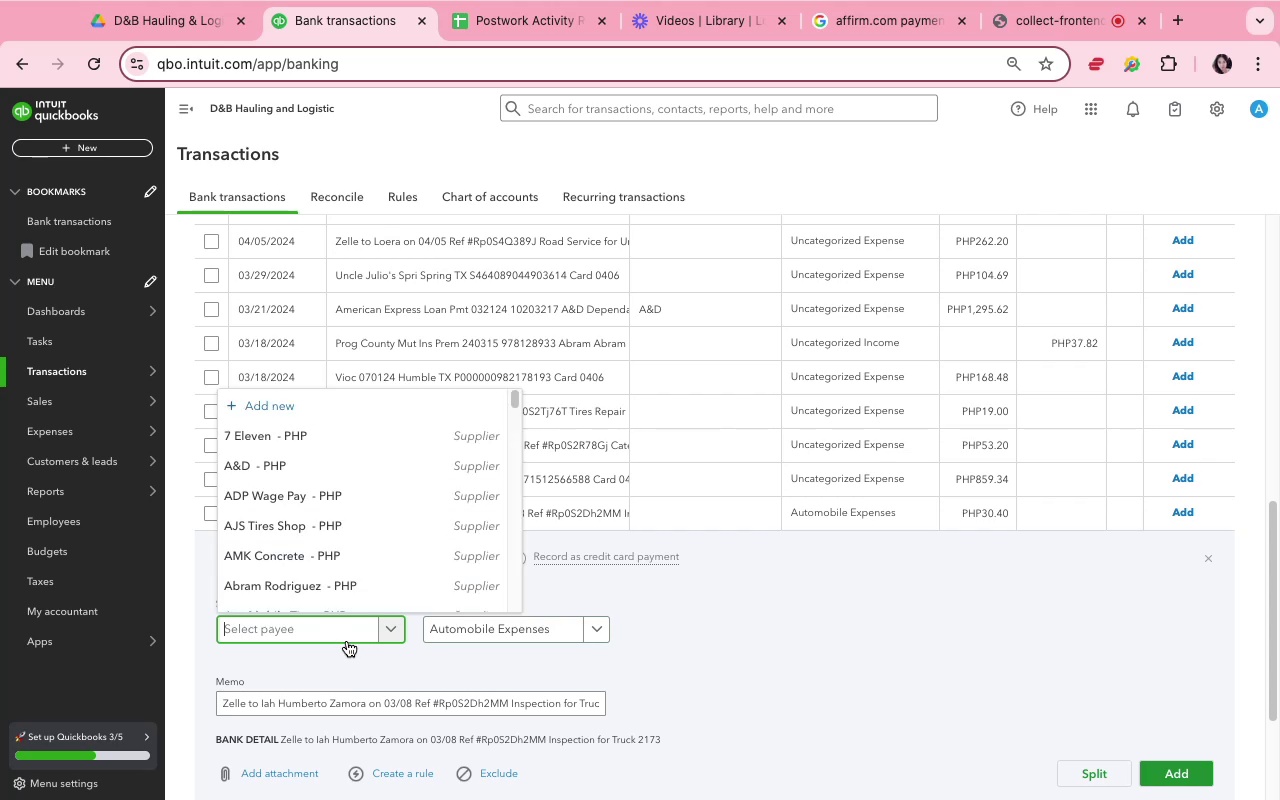 
wait(5.47)
 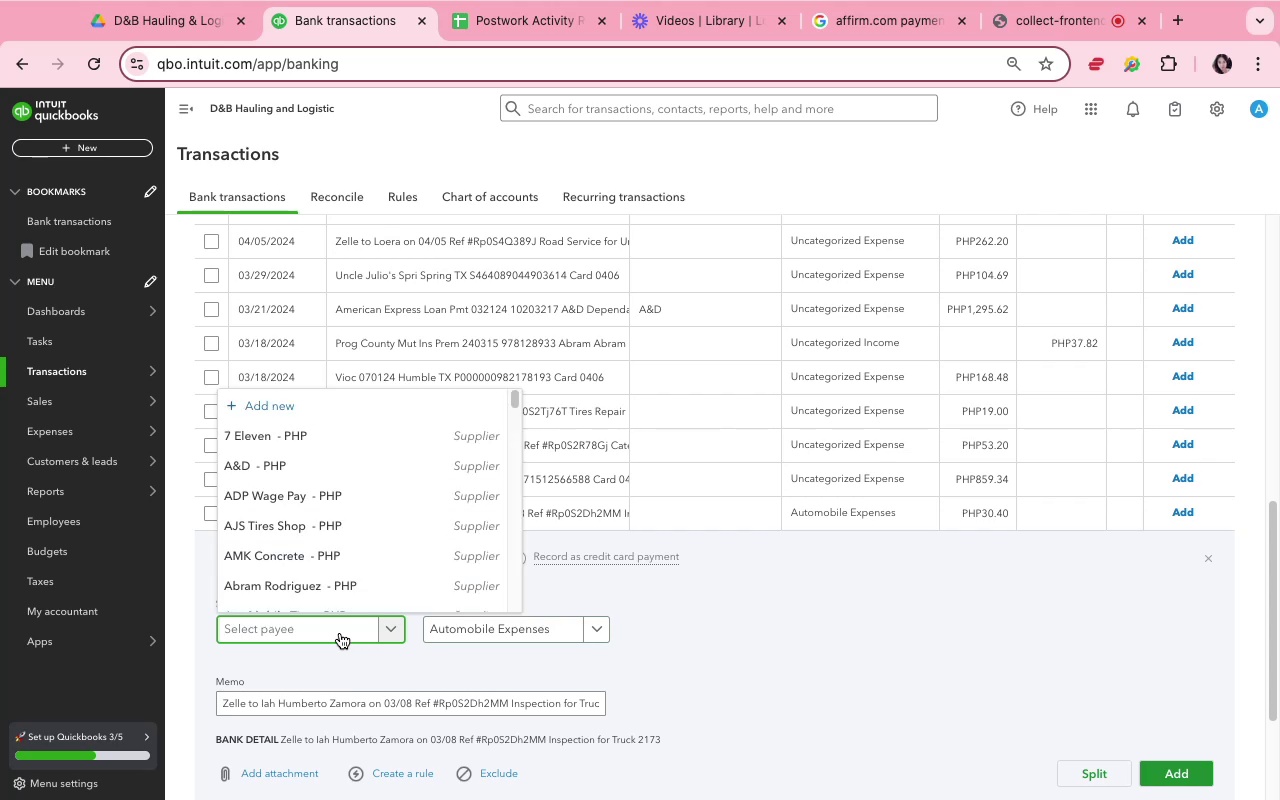 
type(Iah Humberto)
 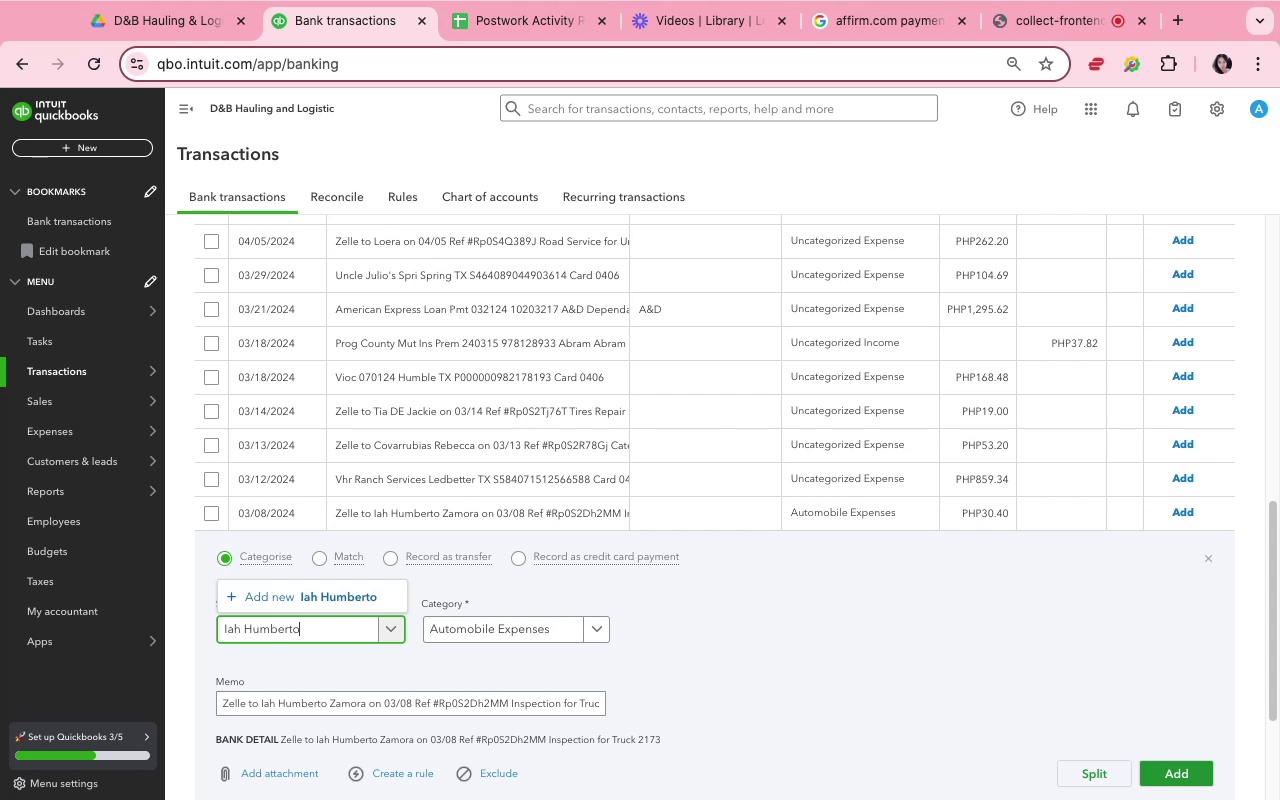 
left_click([319, 596])
 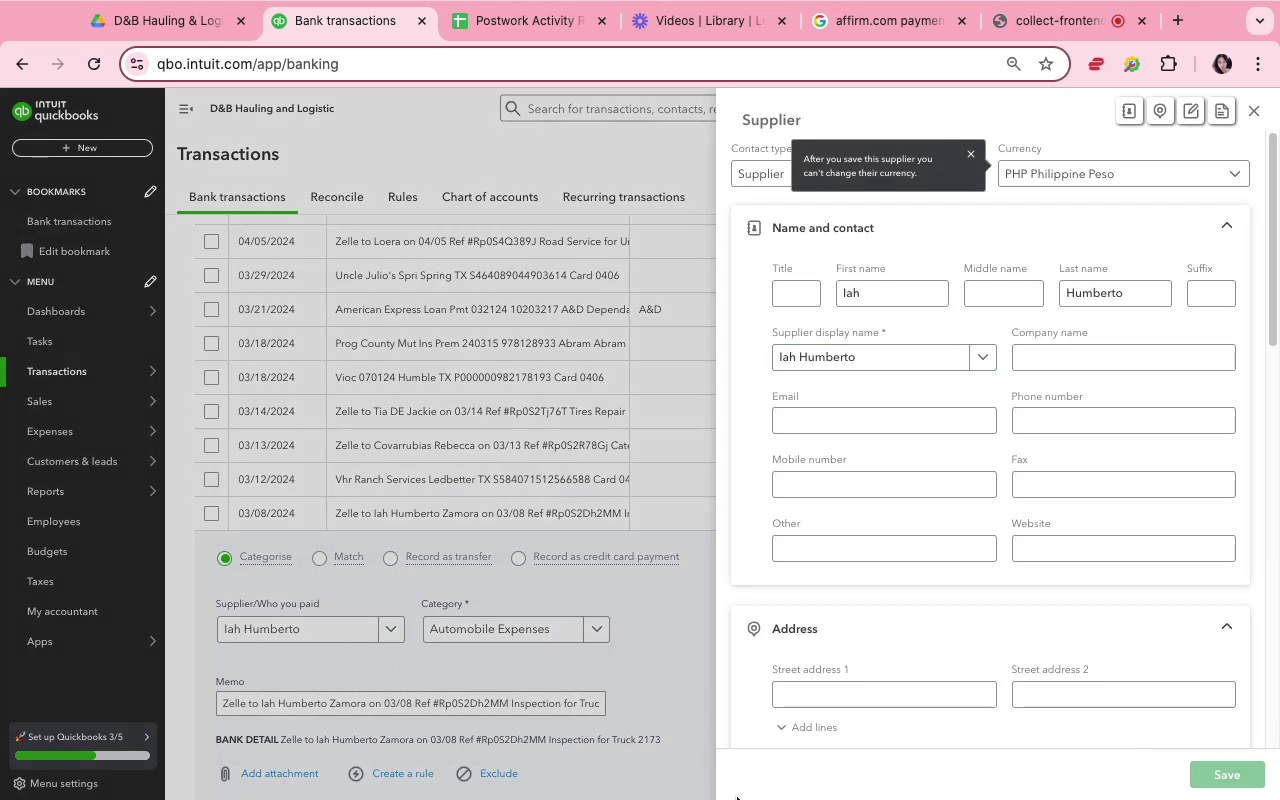 
wait(8.91)
 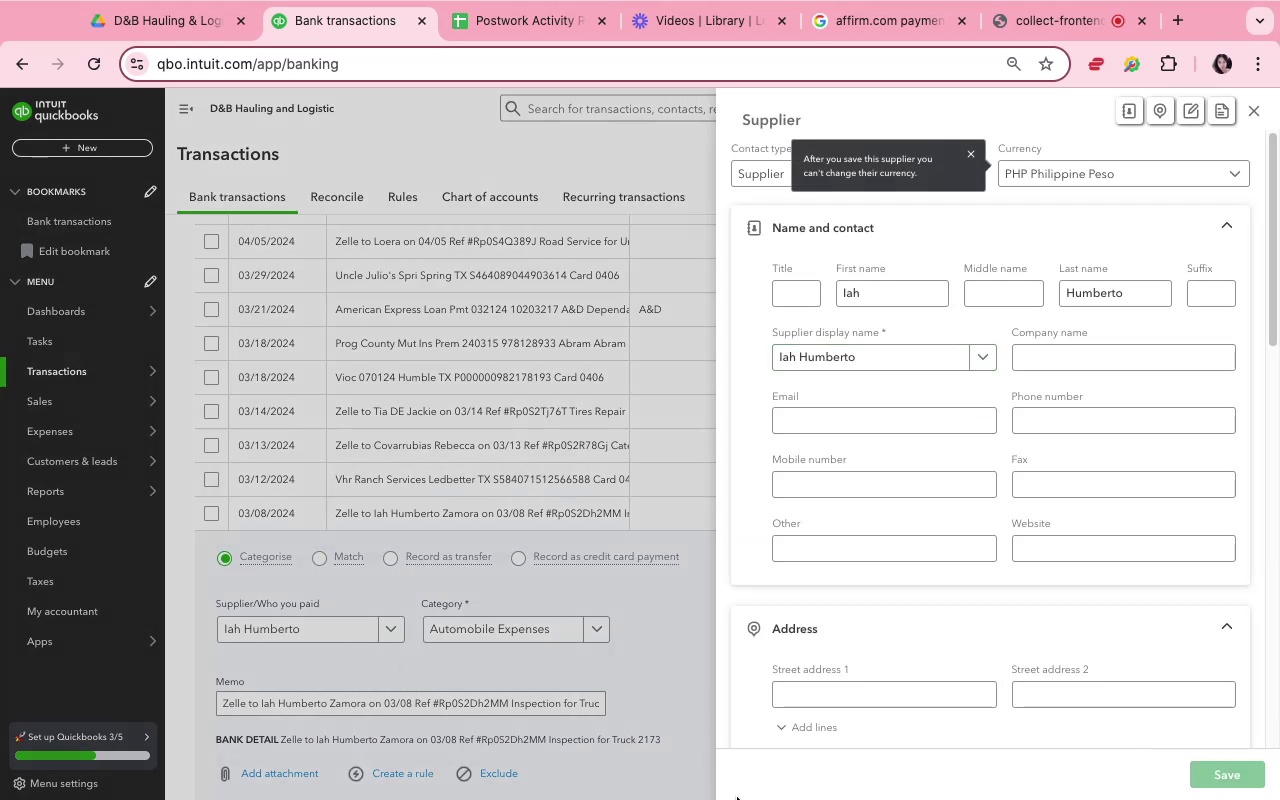 
mouse_move([634, 733])
 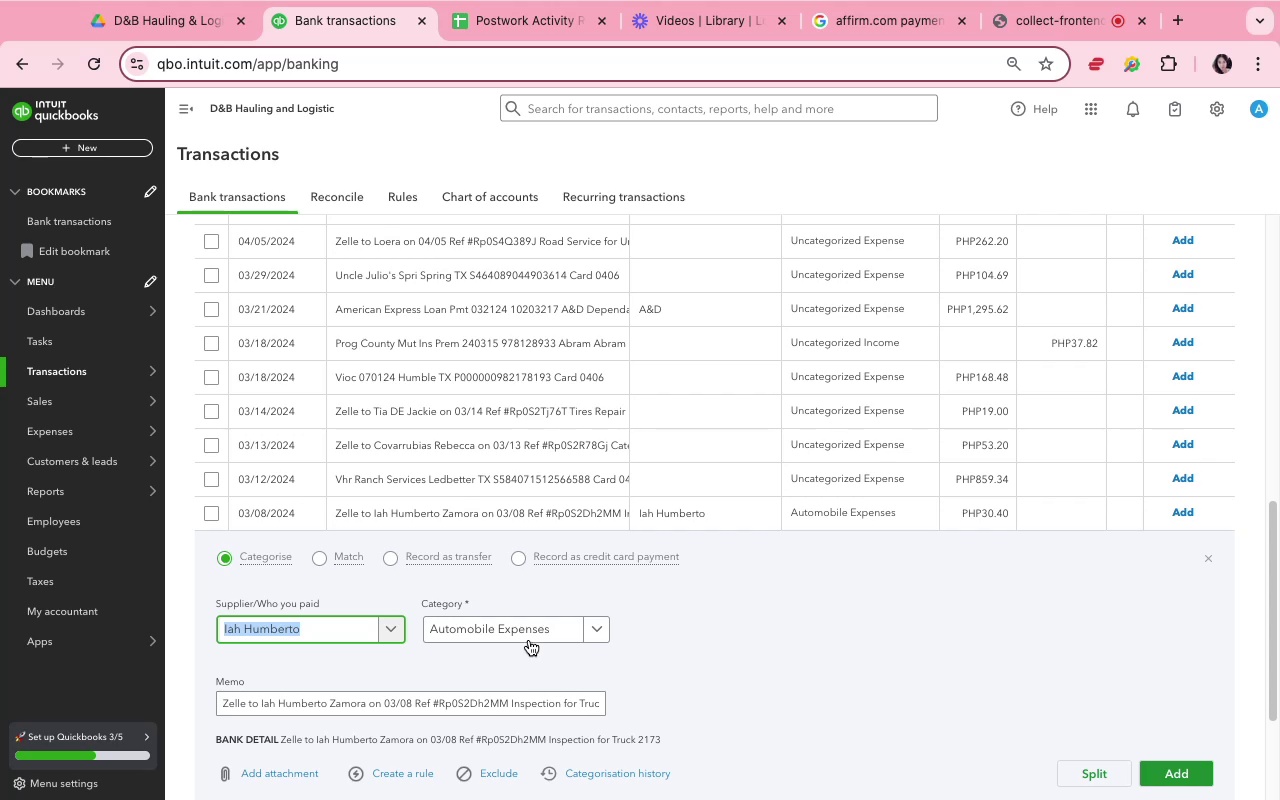 
left_click([529, 633])
 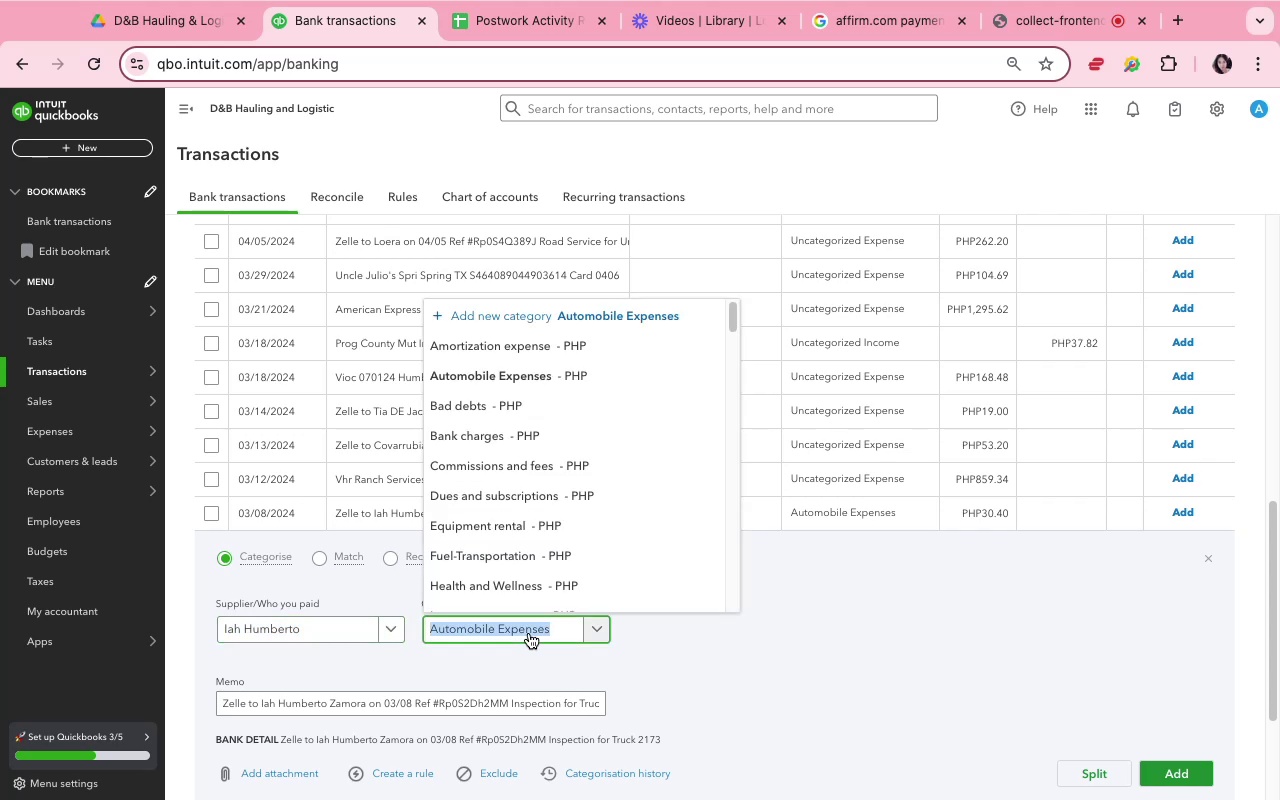 
type(repai)
 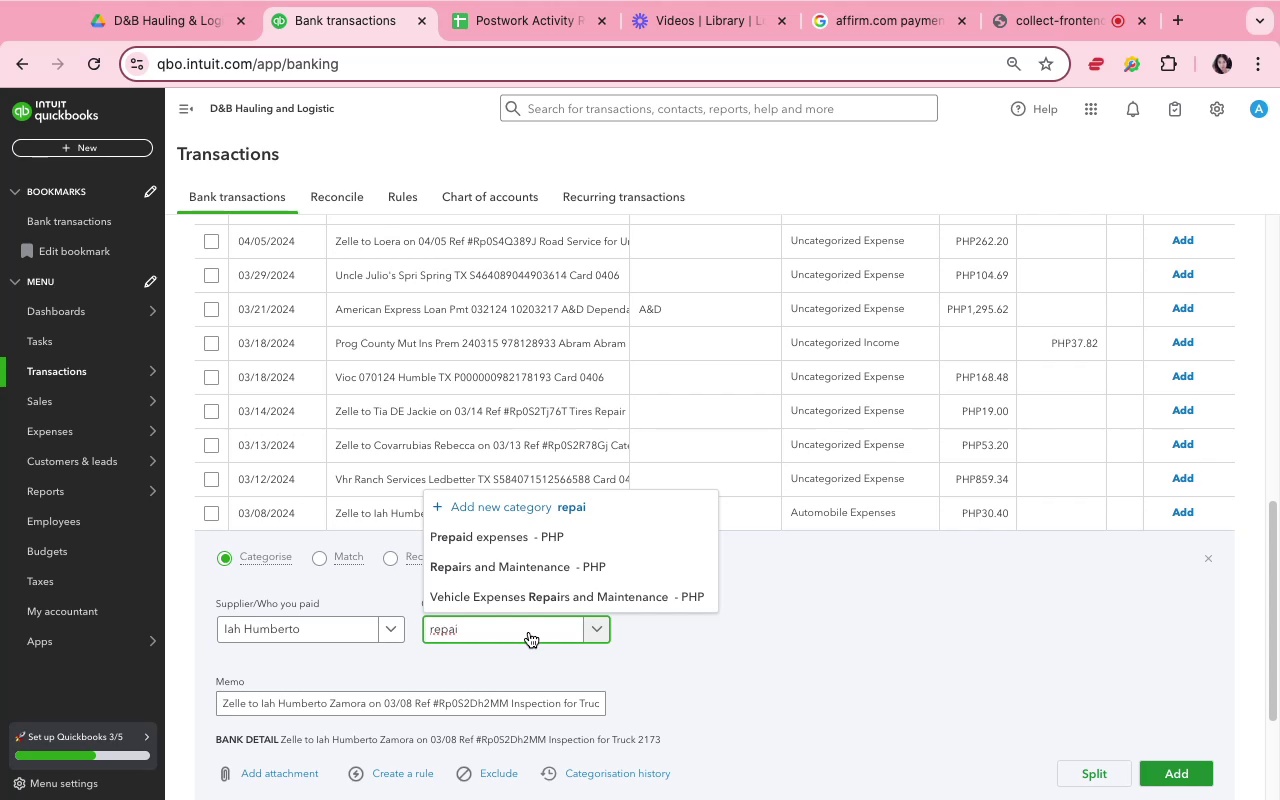 
left_click([532, 599])
 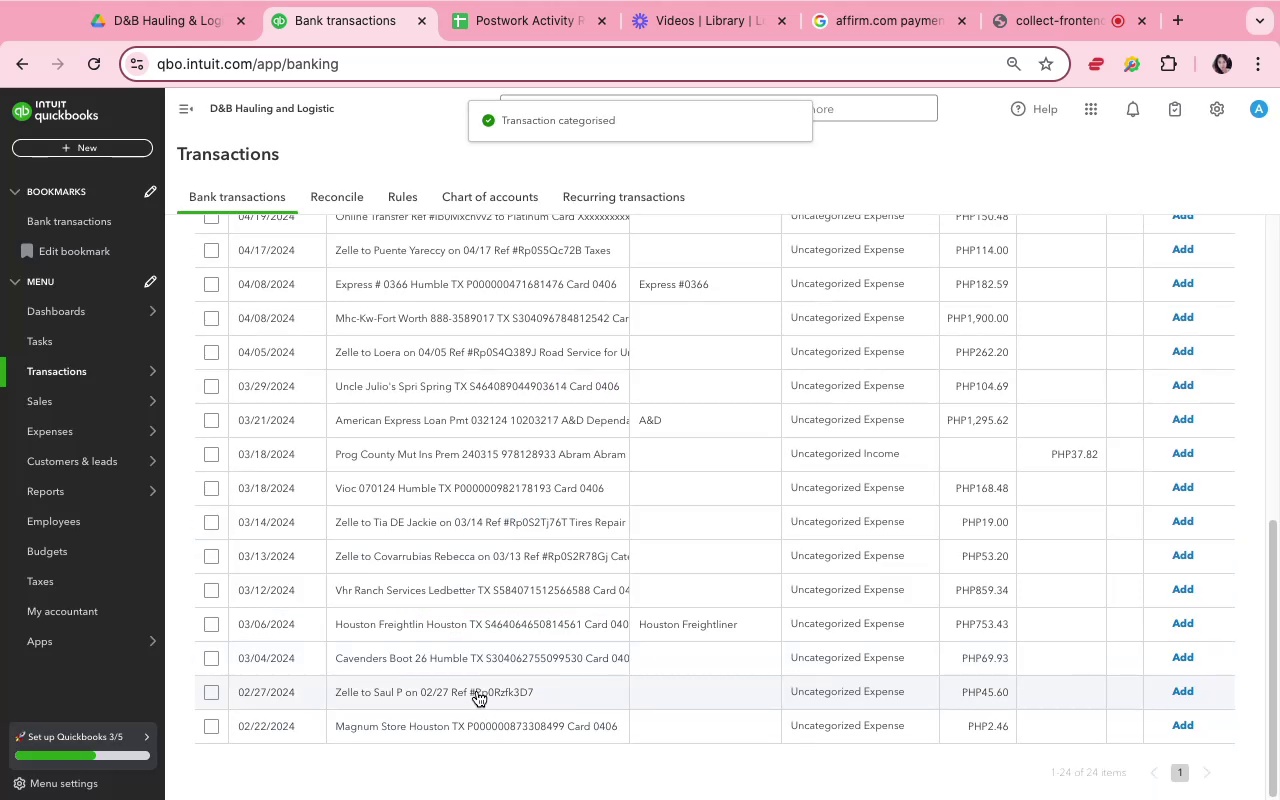 
wait(6.09)
 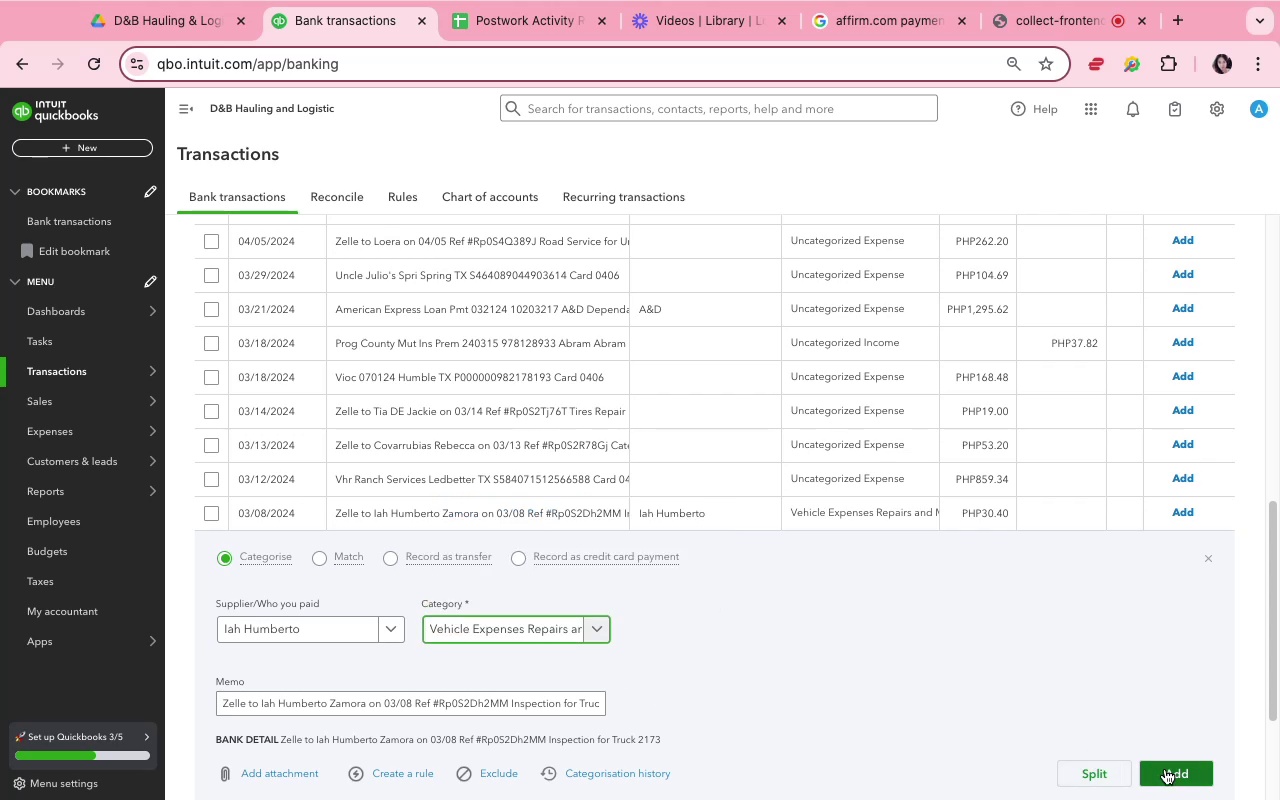 
left_click([472, 689])
 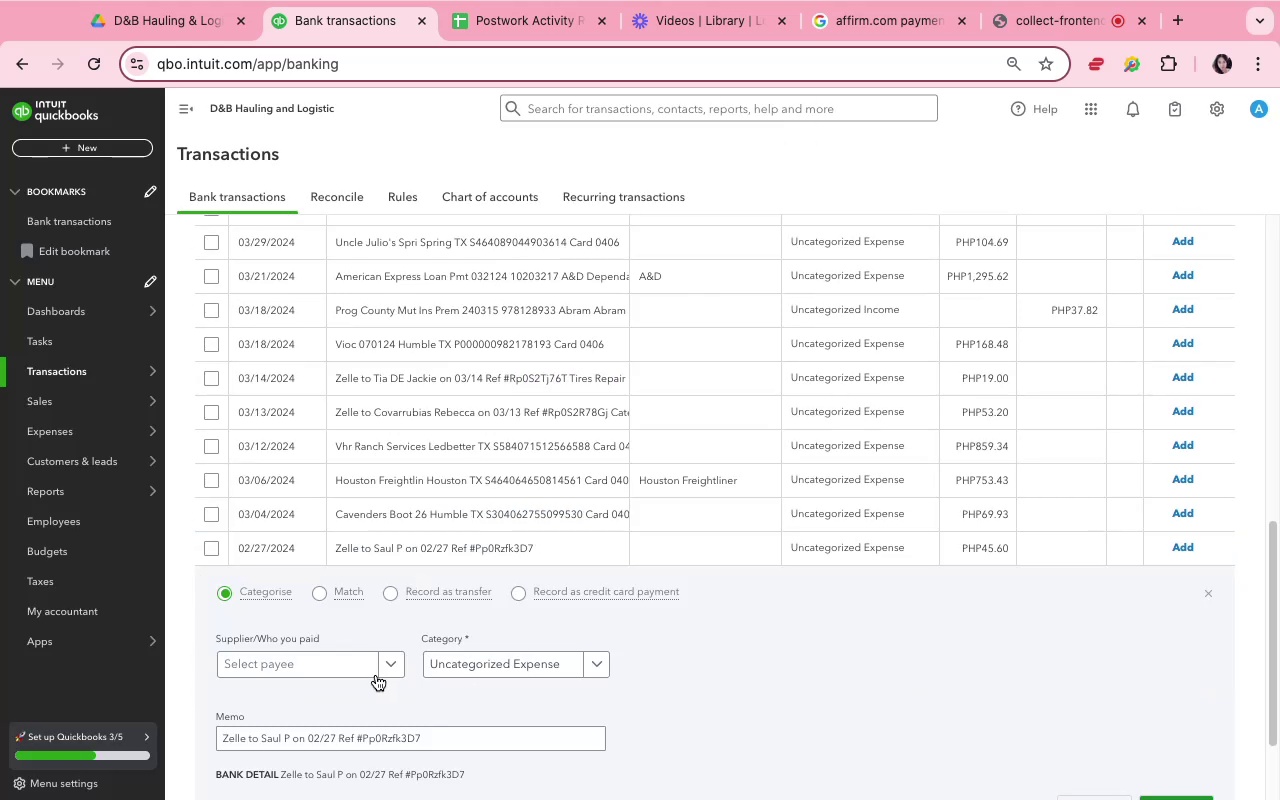 
left_click([344, 664])
 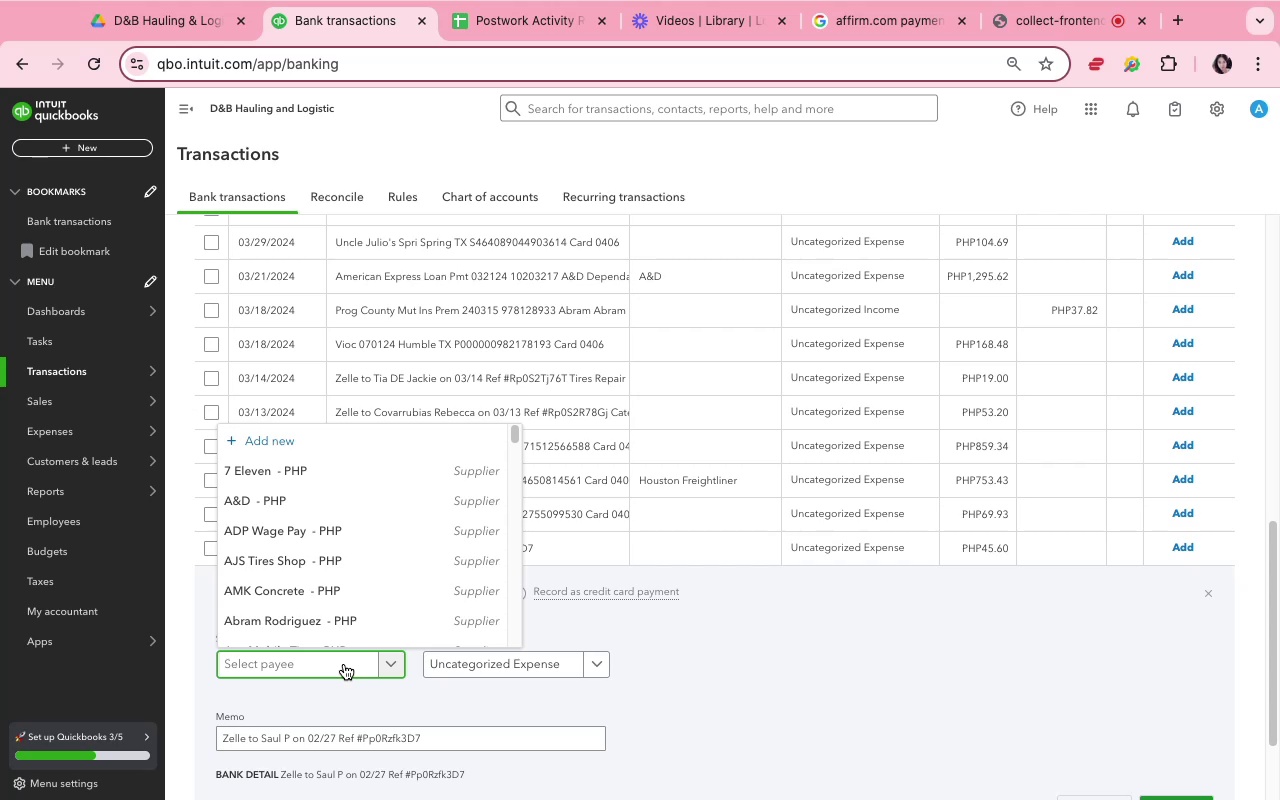 
hold_key(key=ShiftLeft, duration=0.51)
 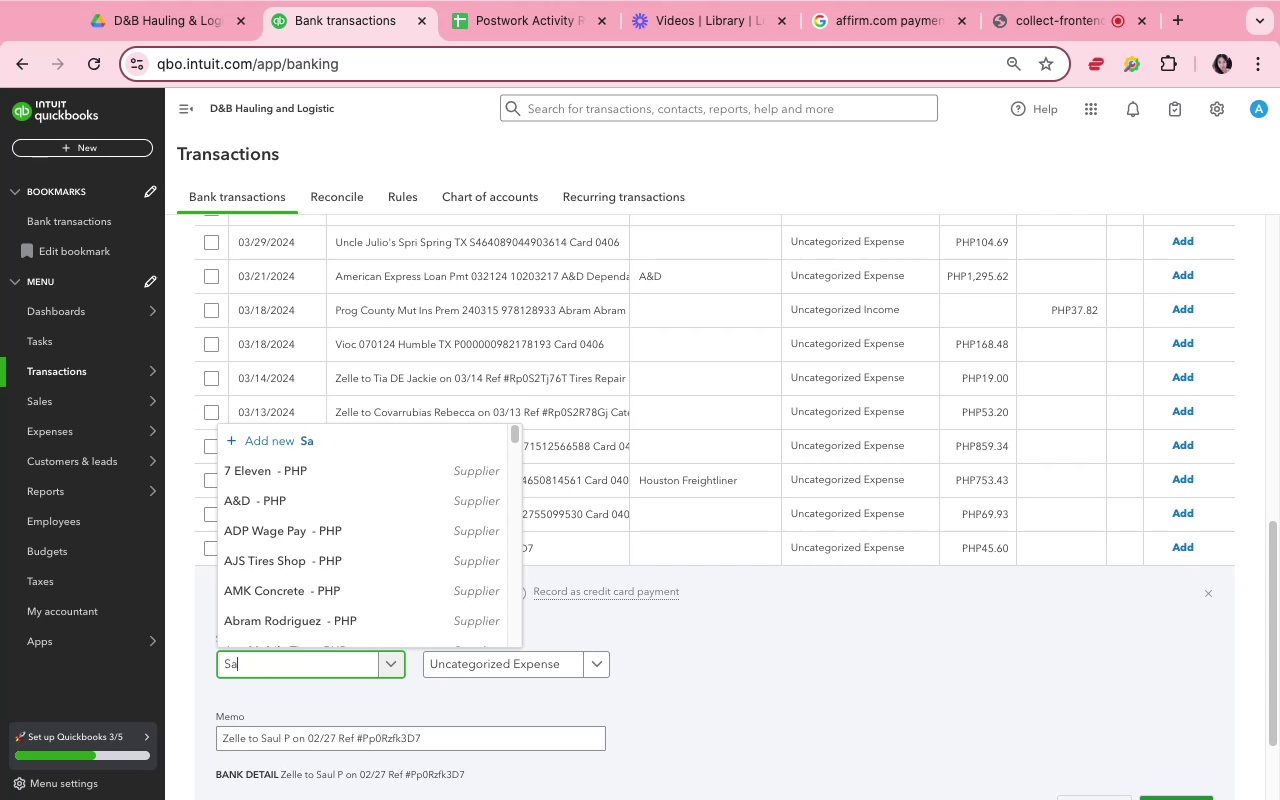 
hold_key(key=S, duration=0.3)
 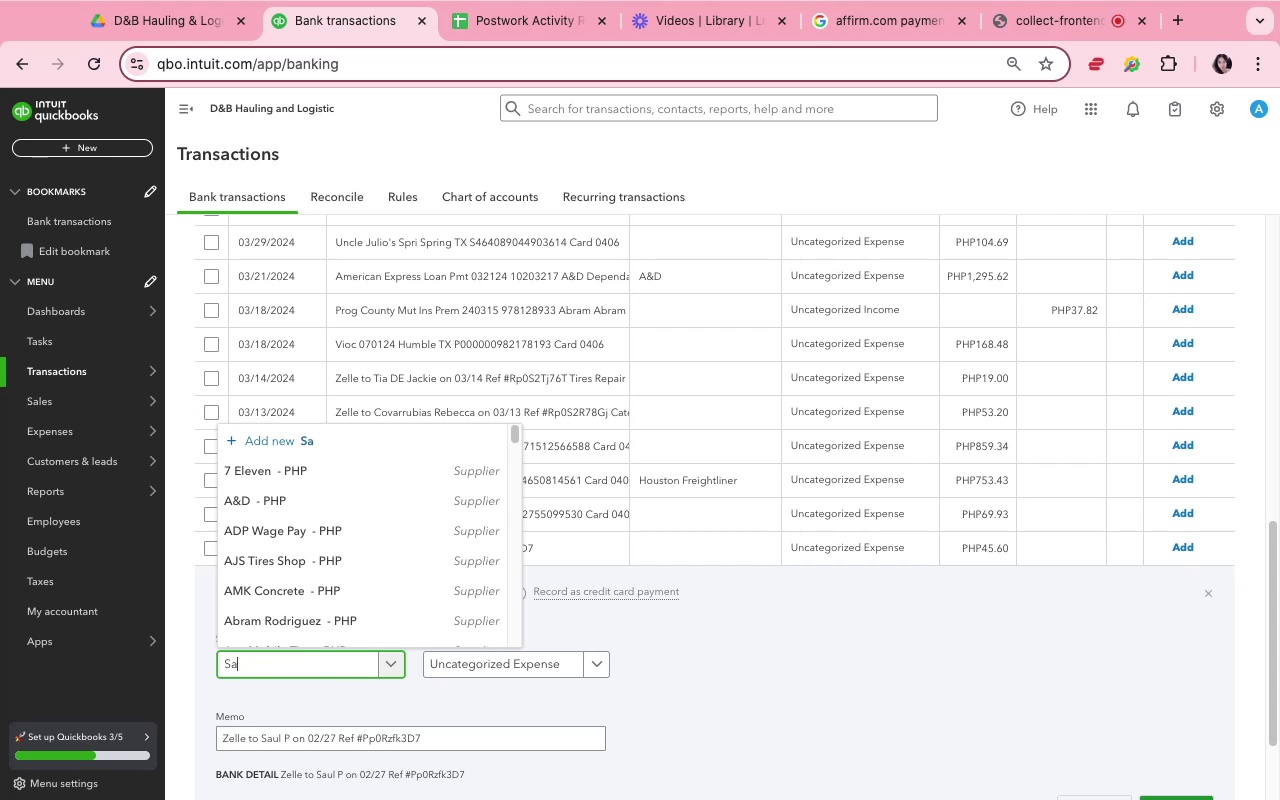 
type(aul P)
 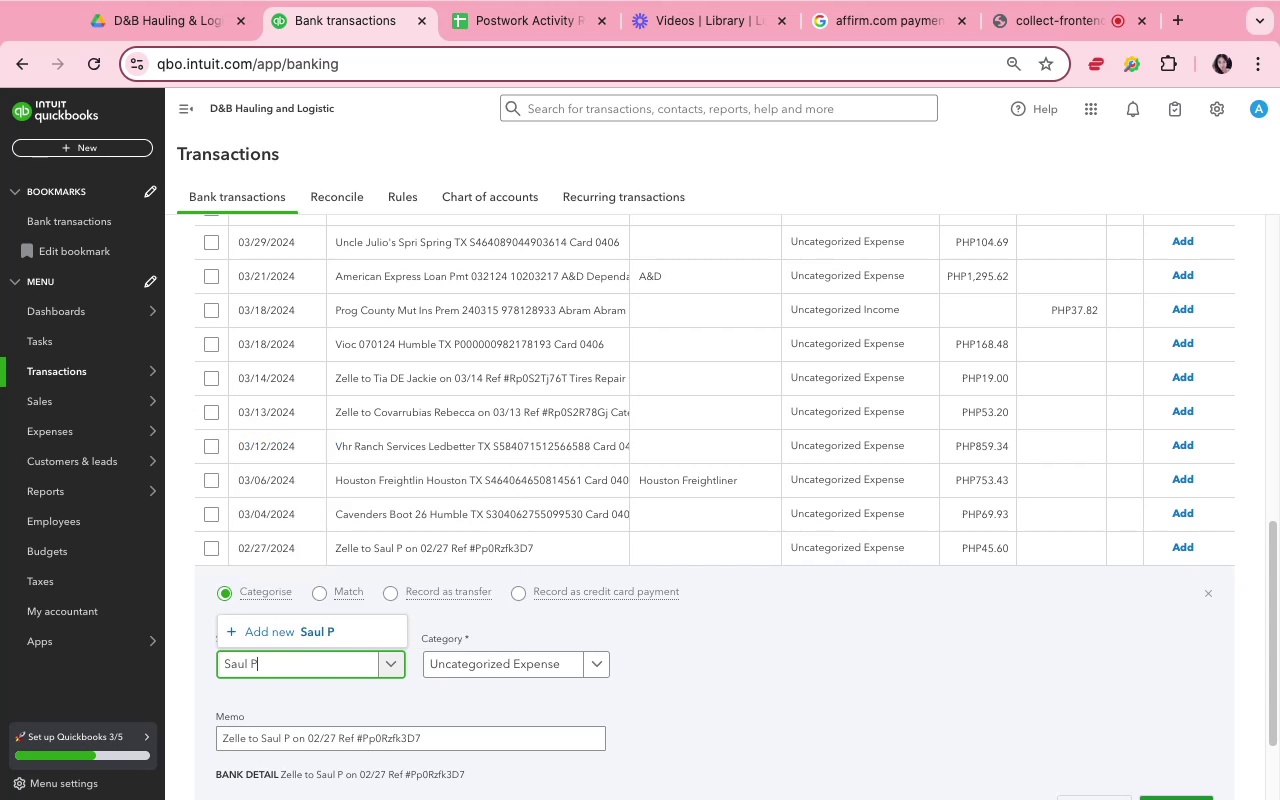 
left_click([345, 634])
 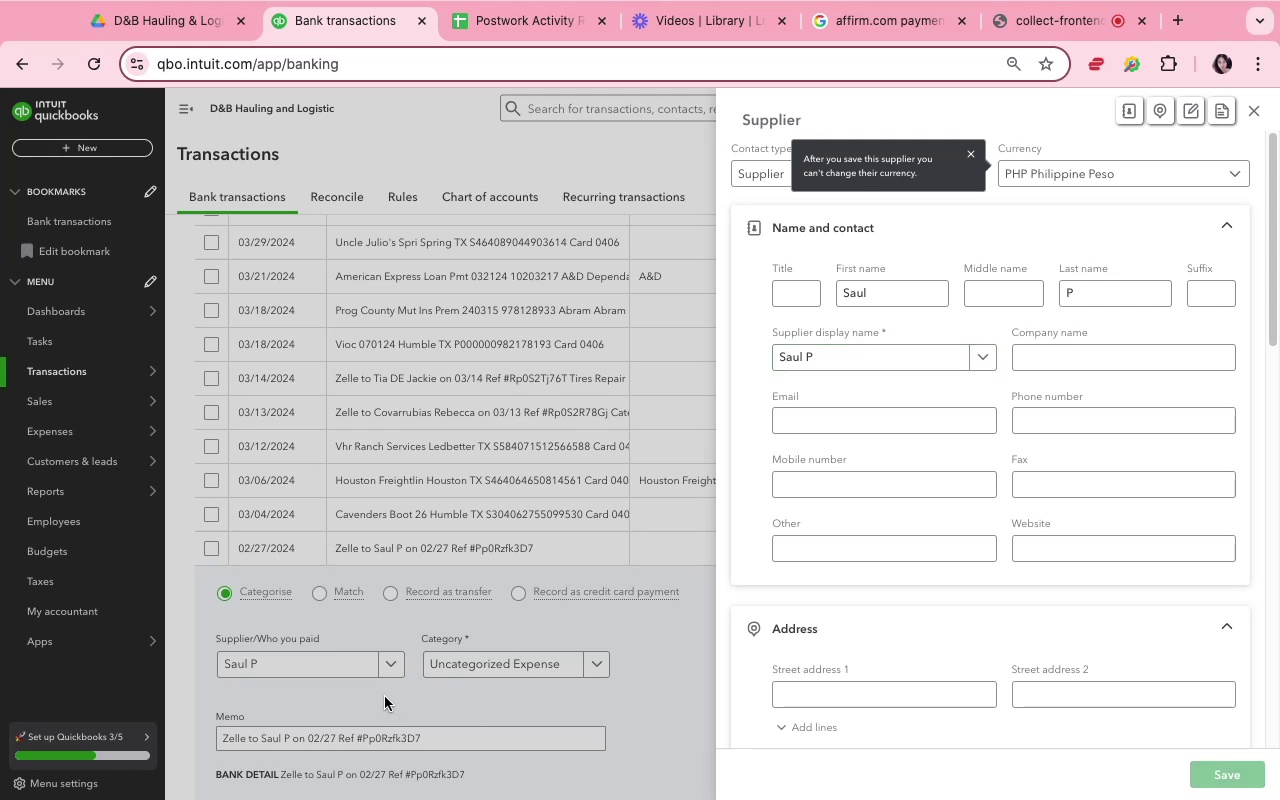 
wait(5.21)
 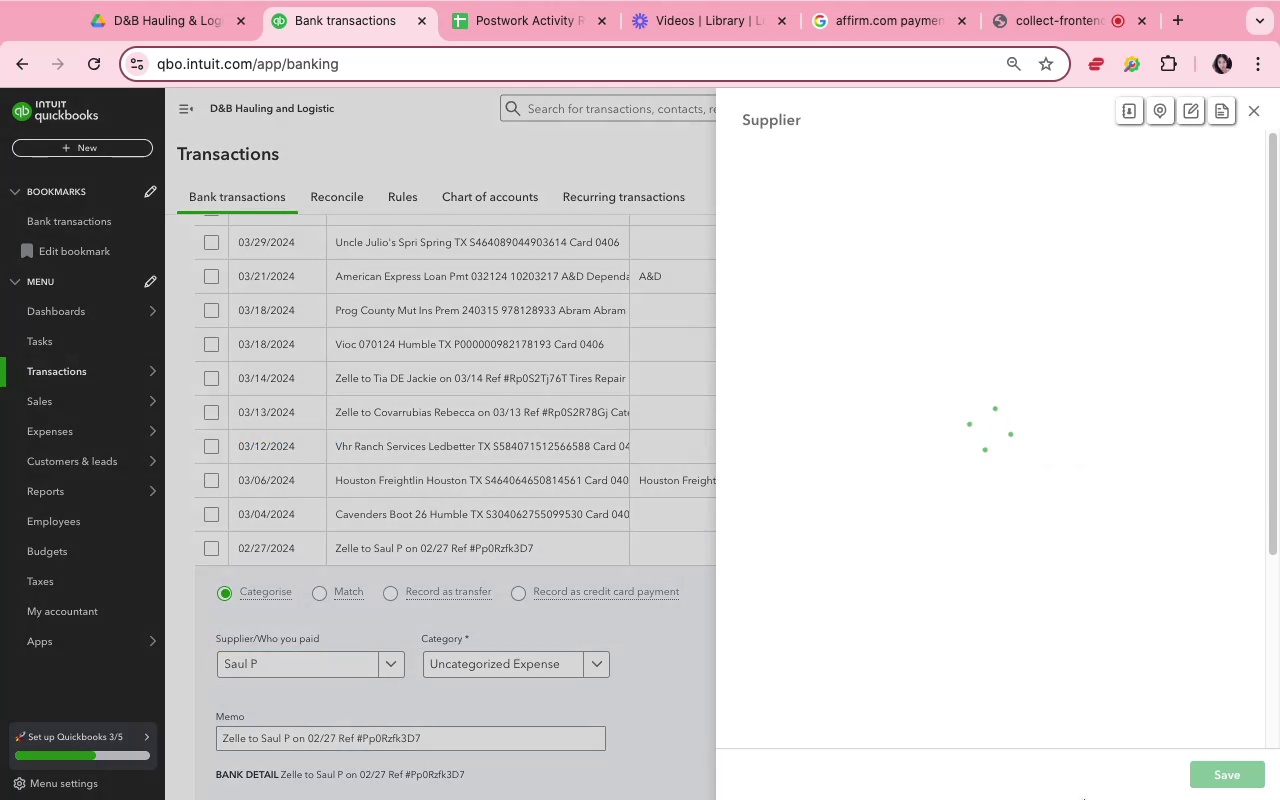 
scroll: coordinate [1130, 732], scroll_direction: down, amount: 2.0
 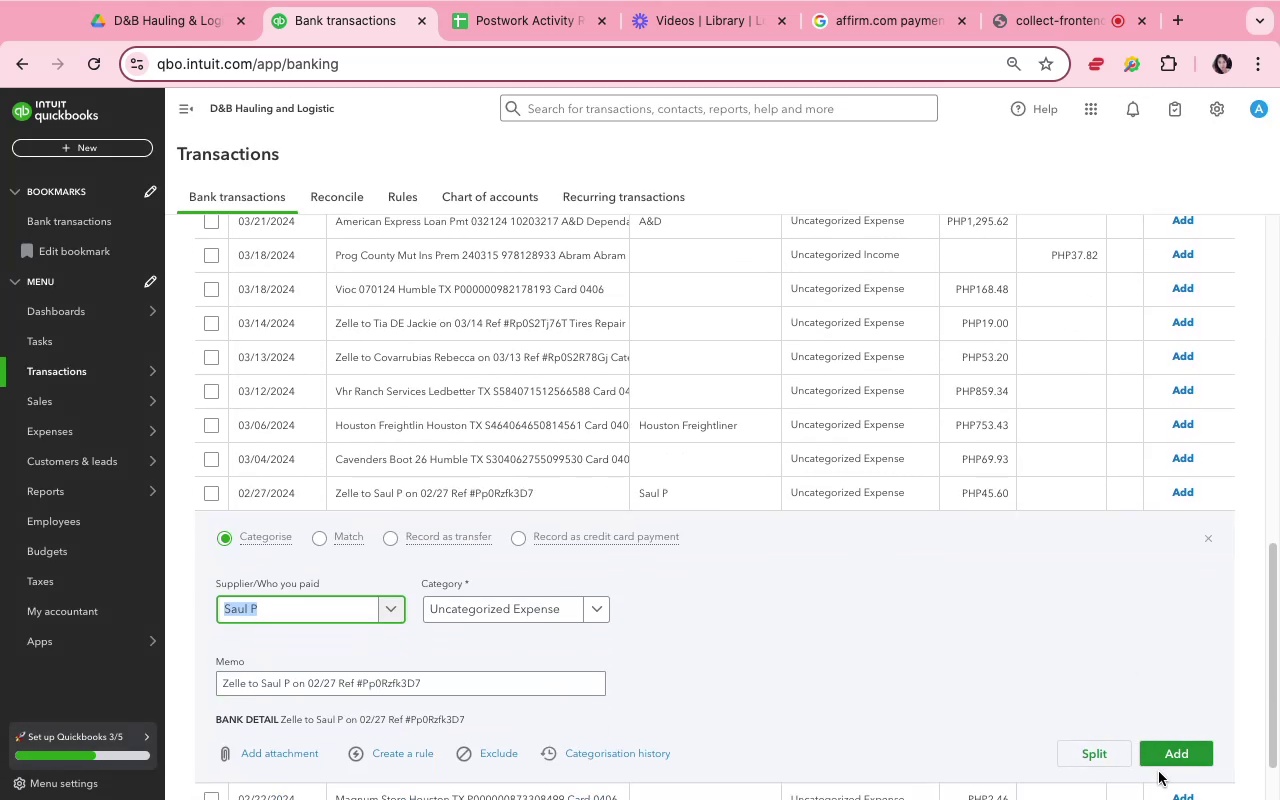 
left_click([1159, 754])
 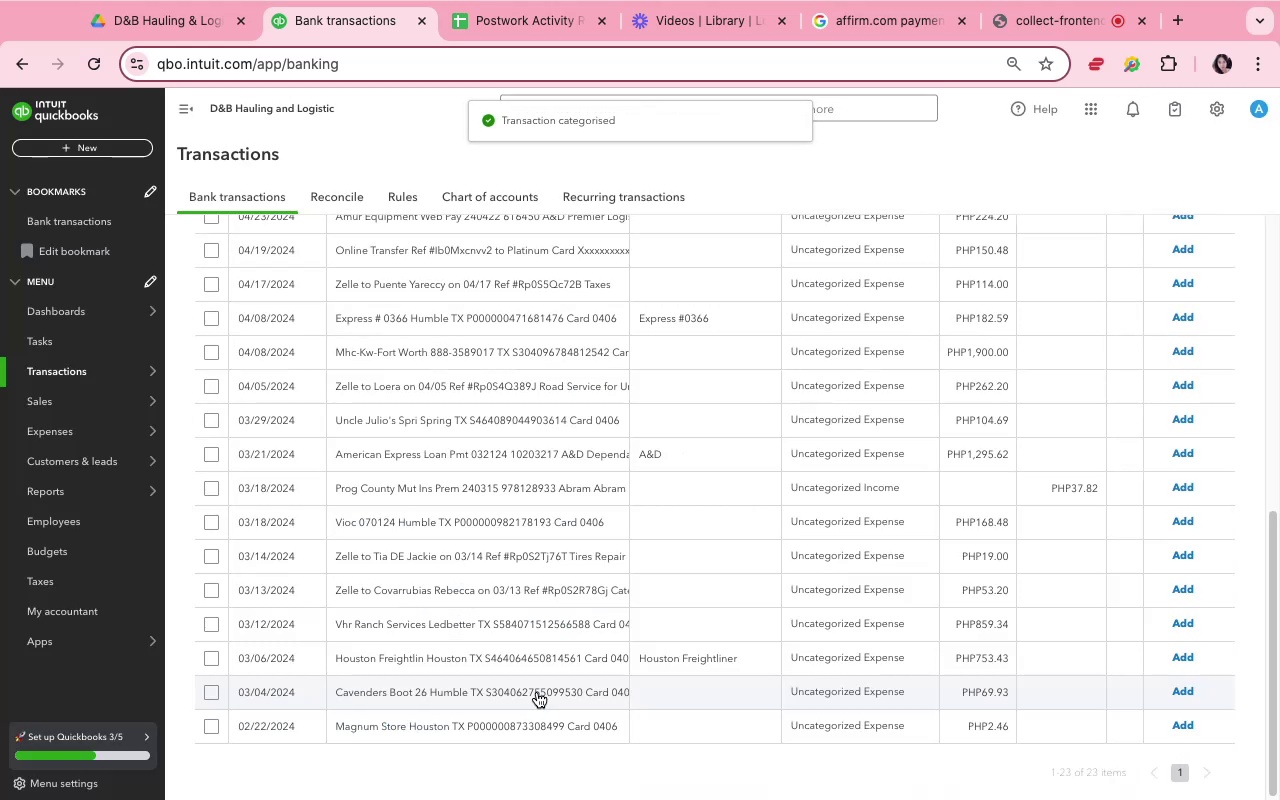 
left_click([494, 593])
 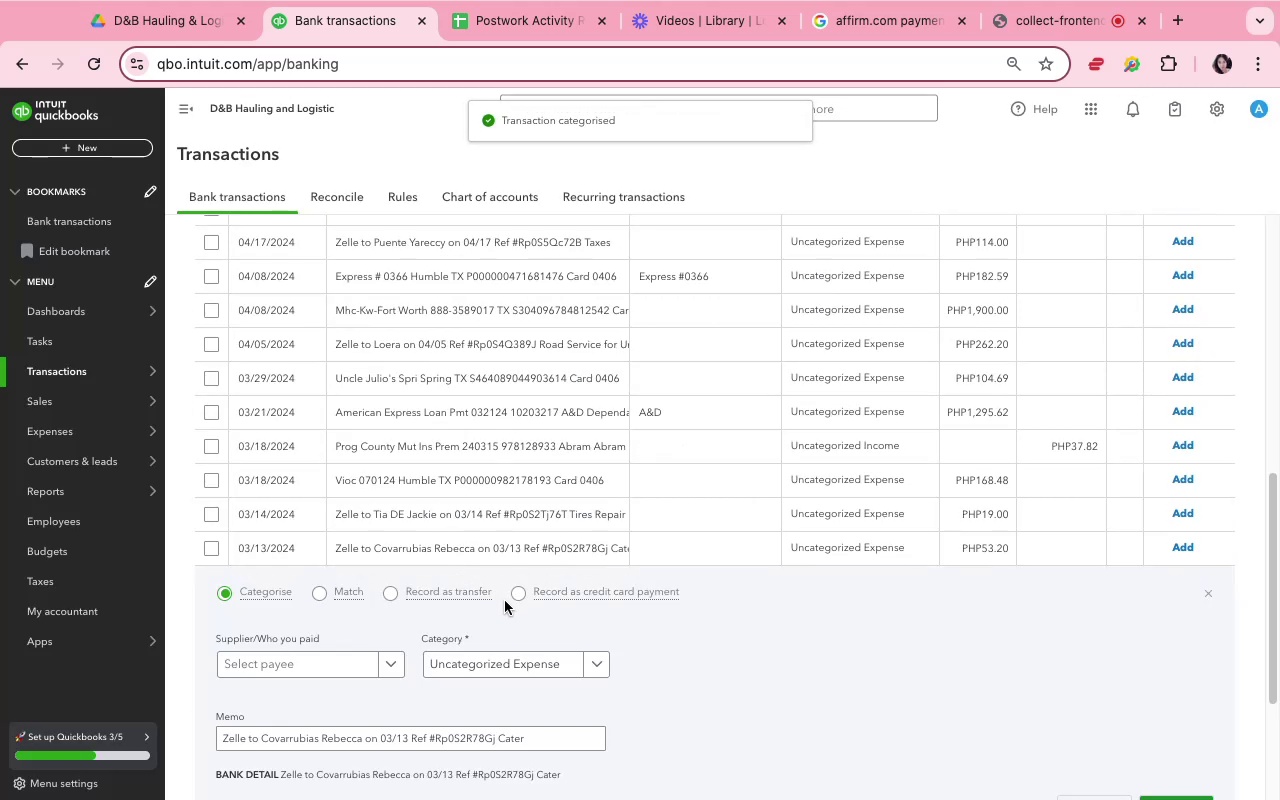 
scroll: coordinate [648, 670], scroll_direction: down, amount: 3.0
 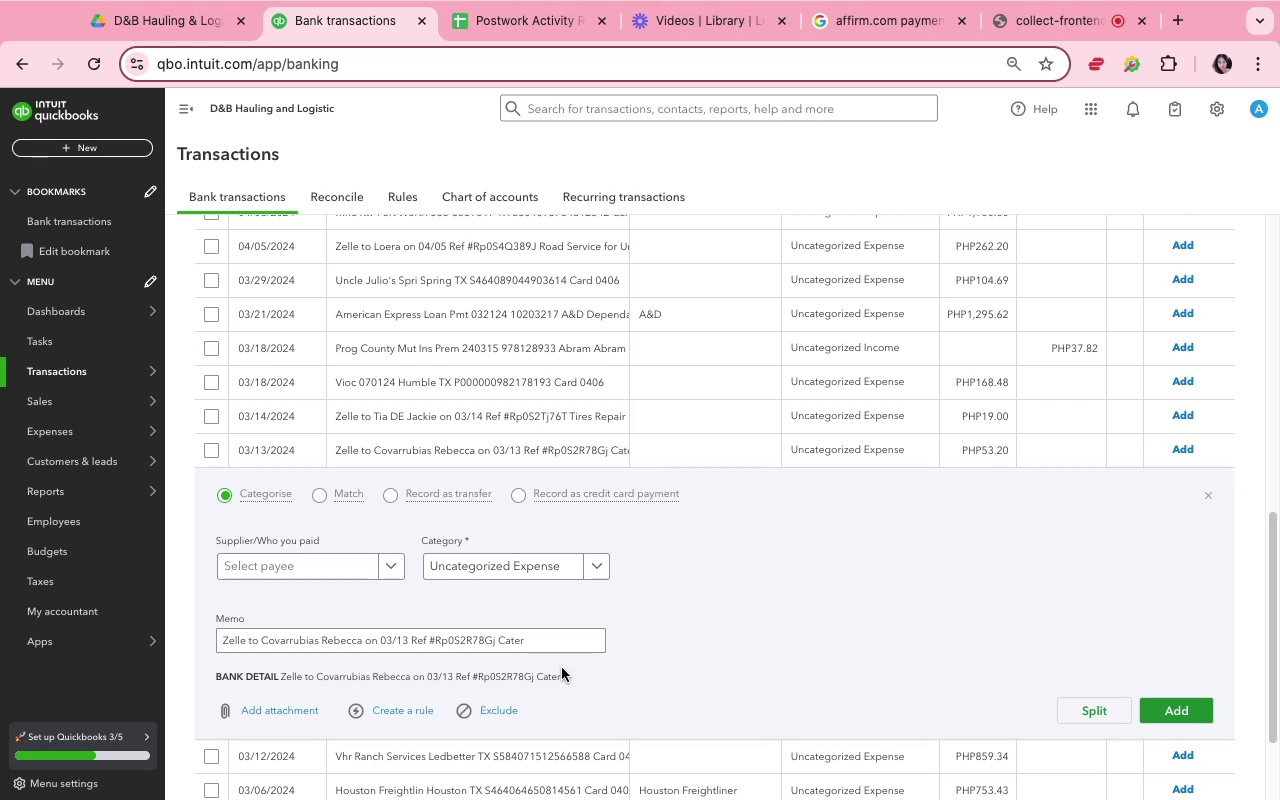 
wait(5.24)
 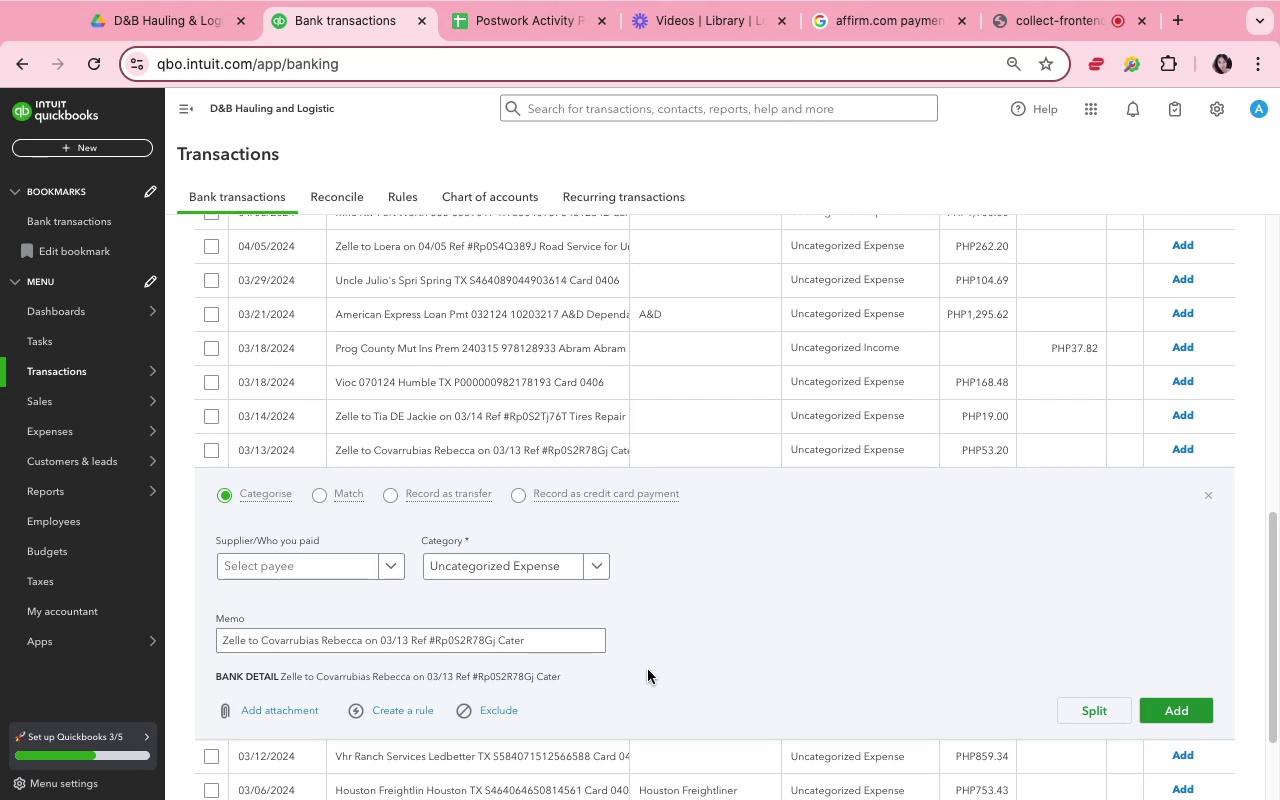 
left_click([243, 568])
 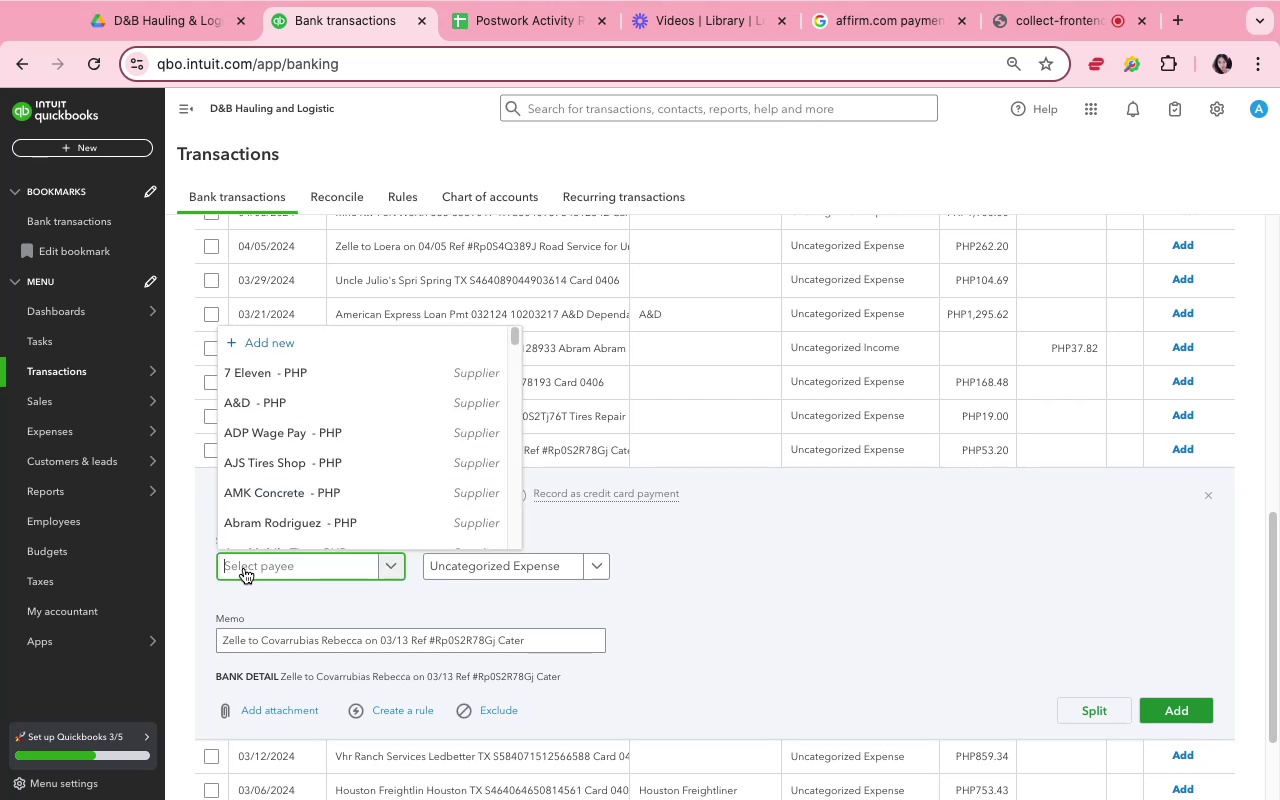 
type(Covarrubis Rebecca)
 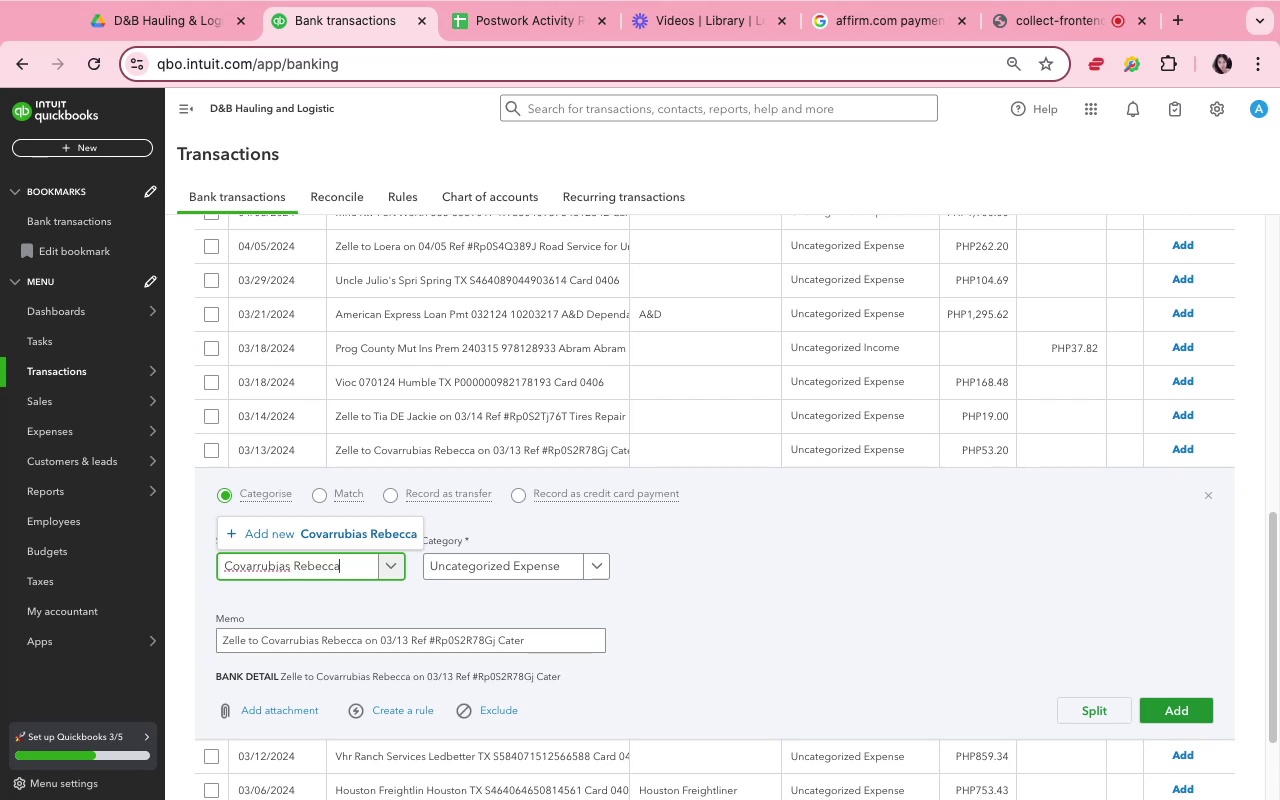 
left_click([241, 541])
 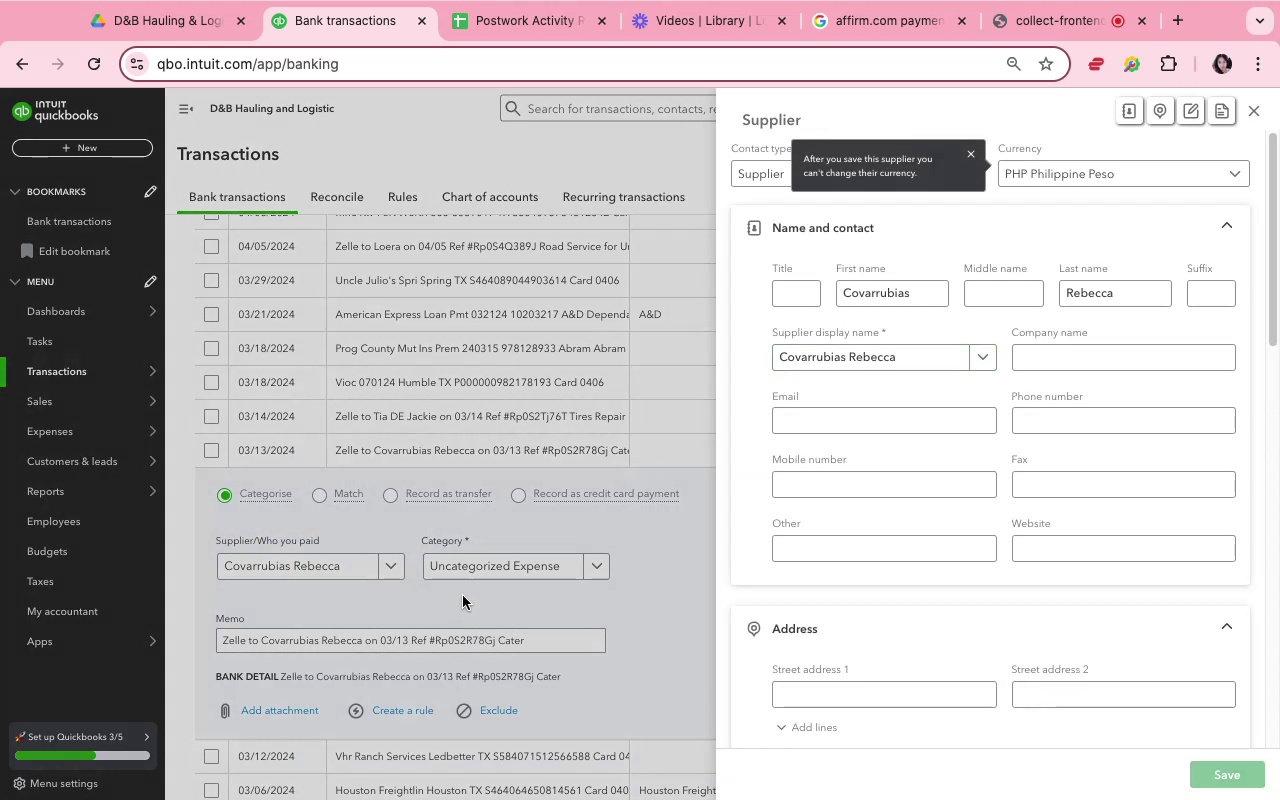 
left_click([465, 562])
 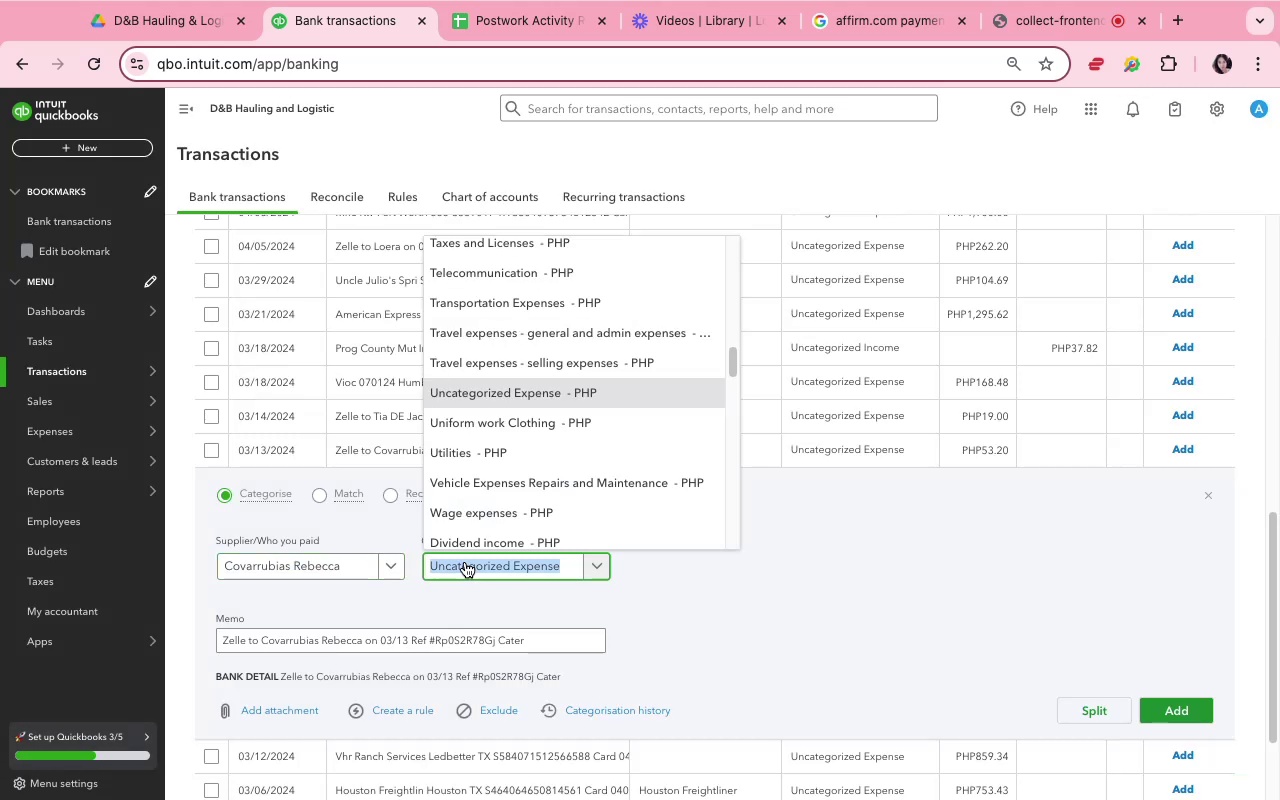 
type(Meals)
 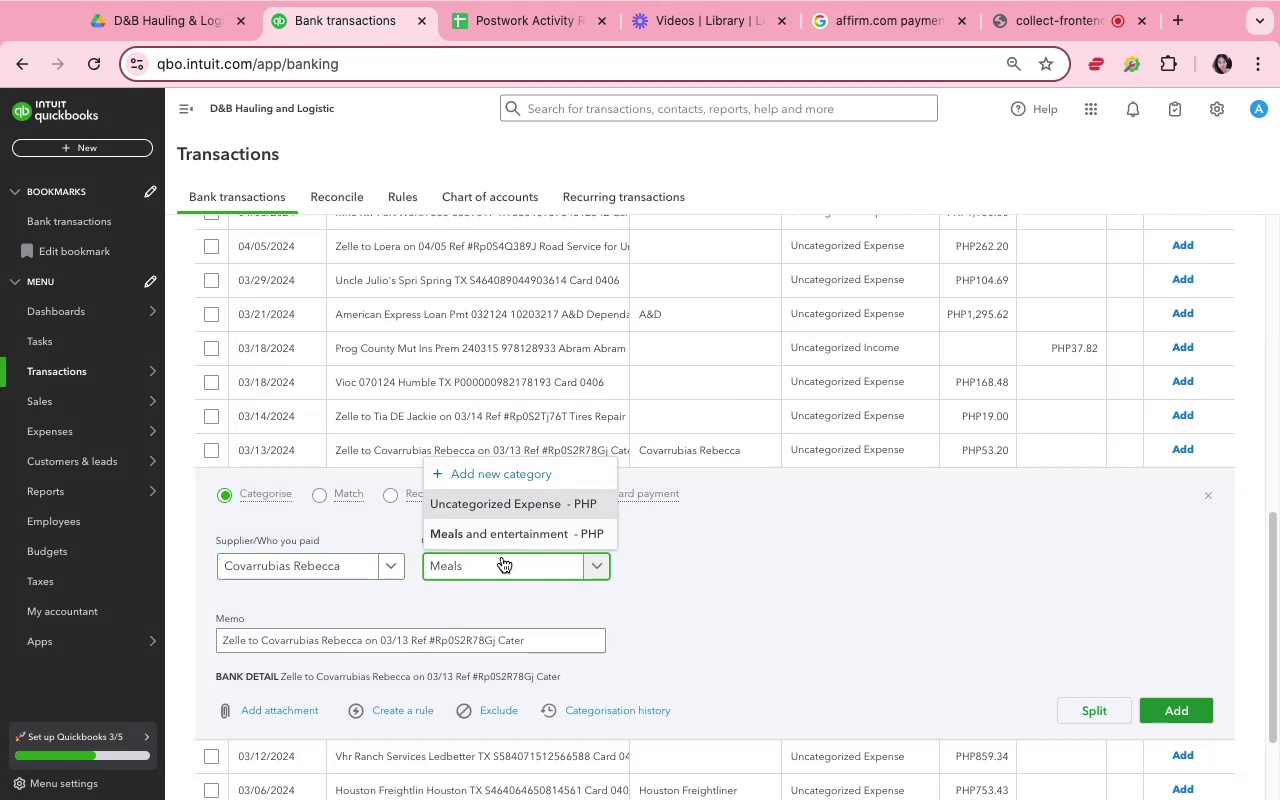 
left_click([499, 540])
 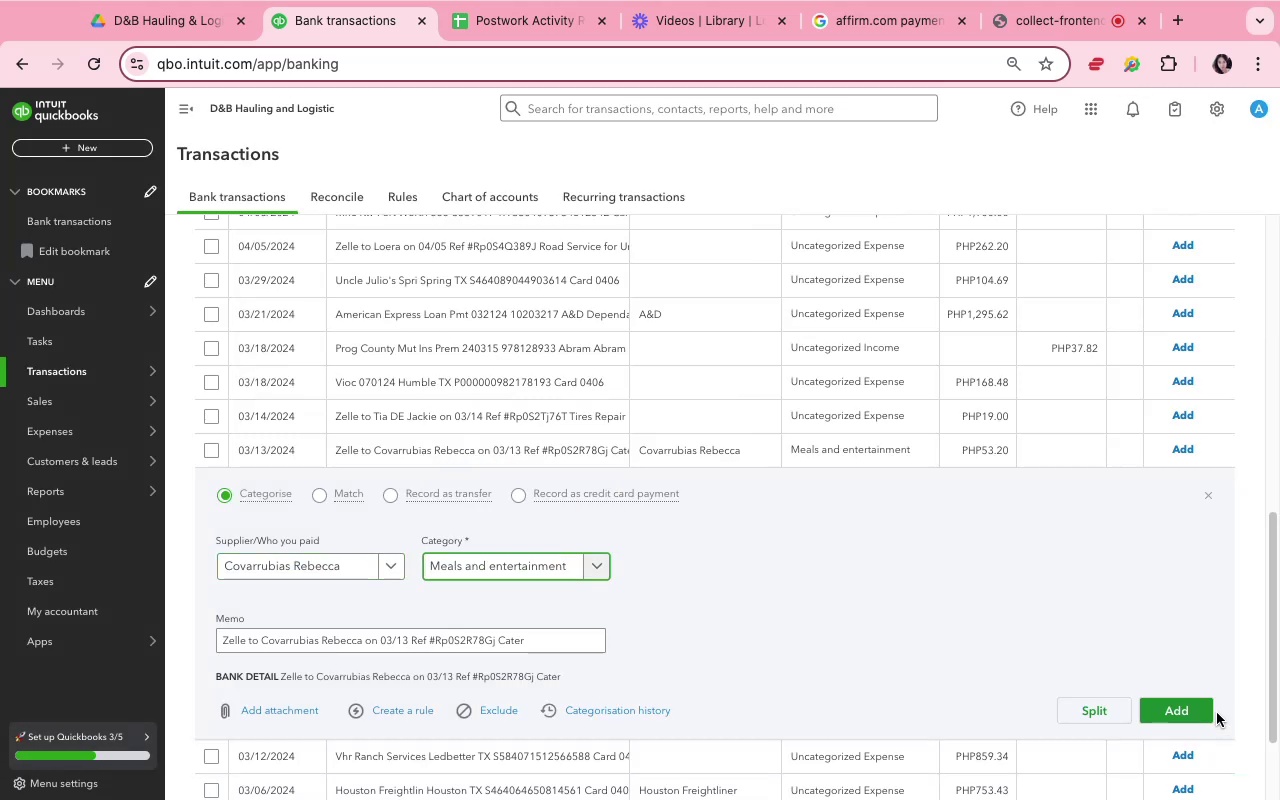 
left_click([1204, 713])
 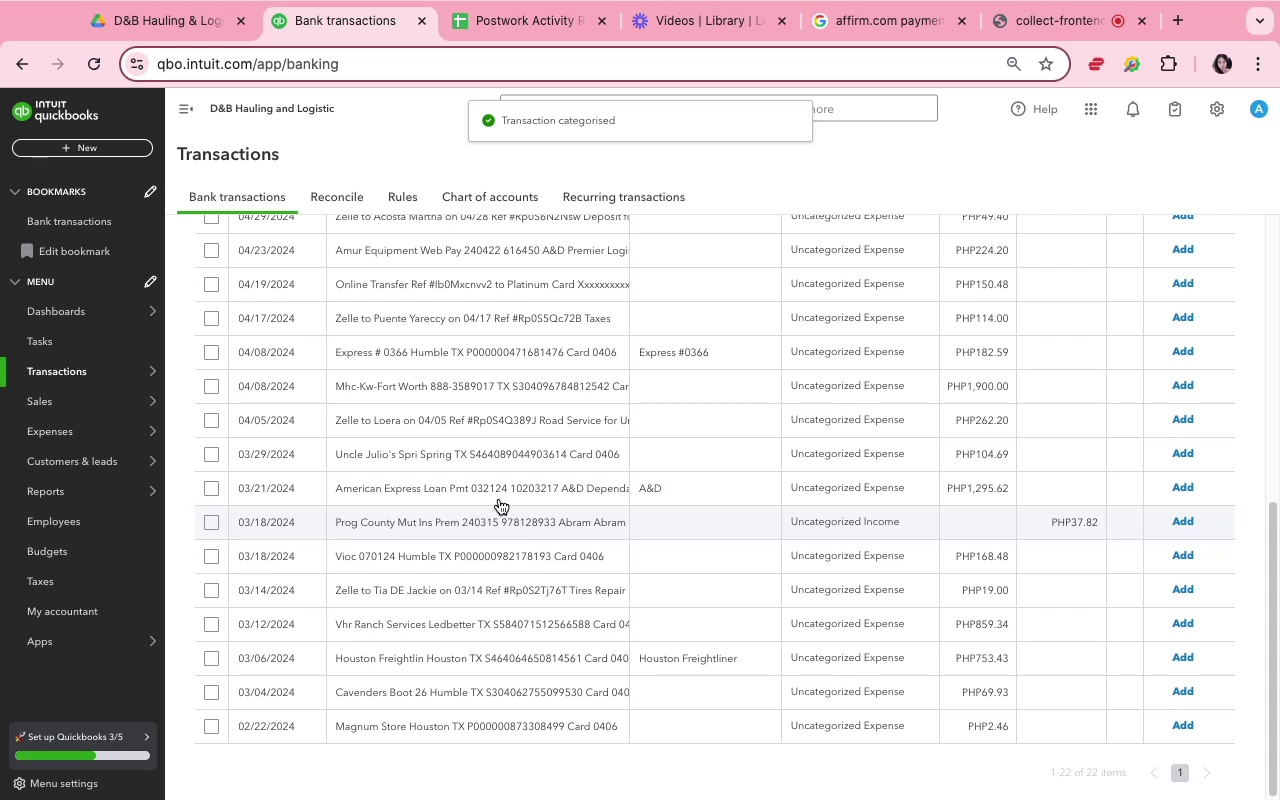 
left_click([480, 420])
 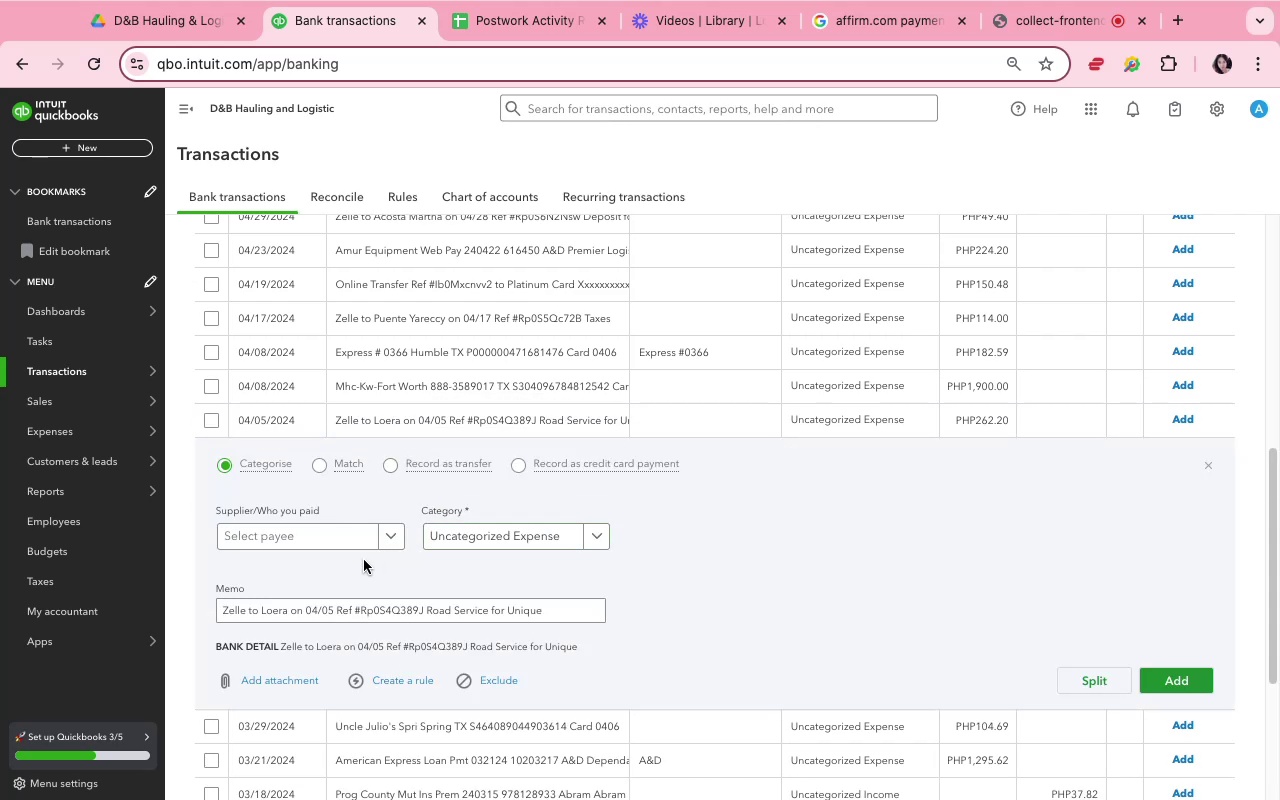 
left_click([350, 539])
 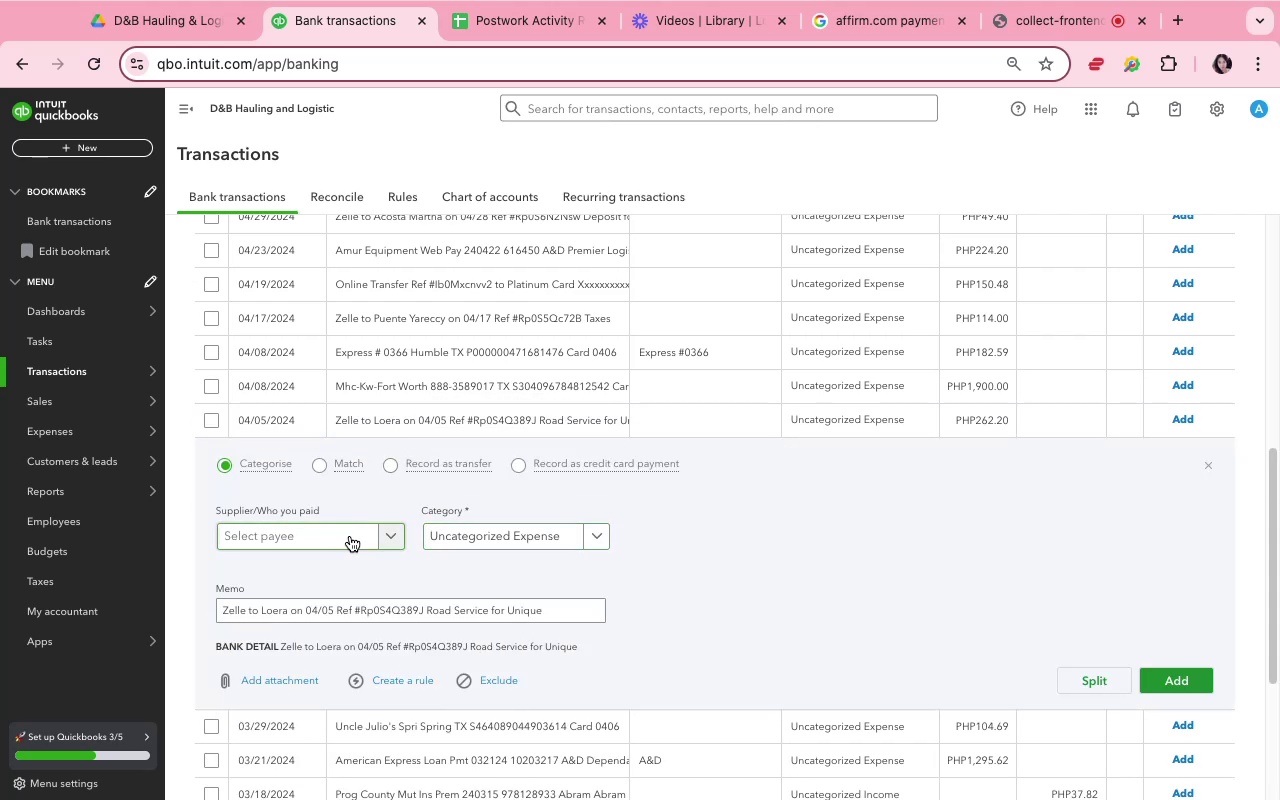 
left_click([330, 526])
 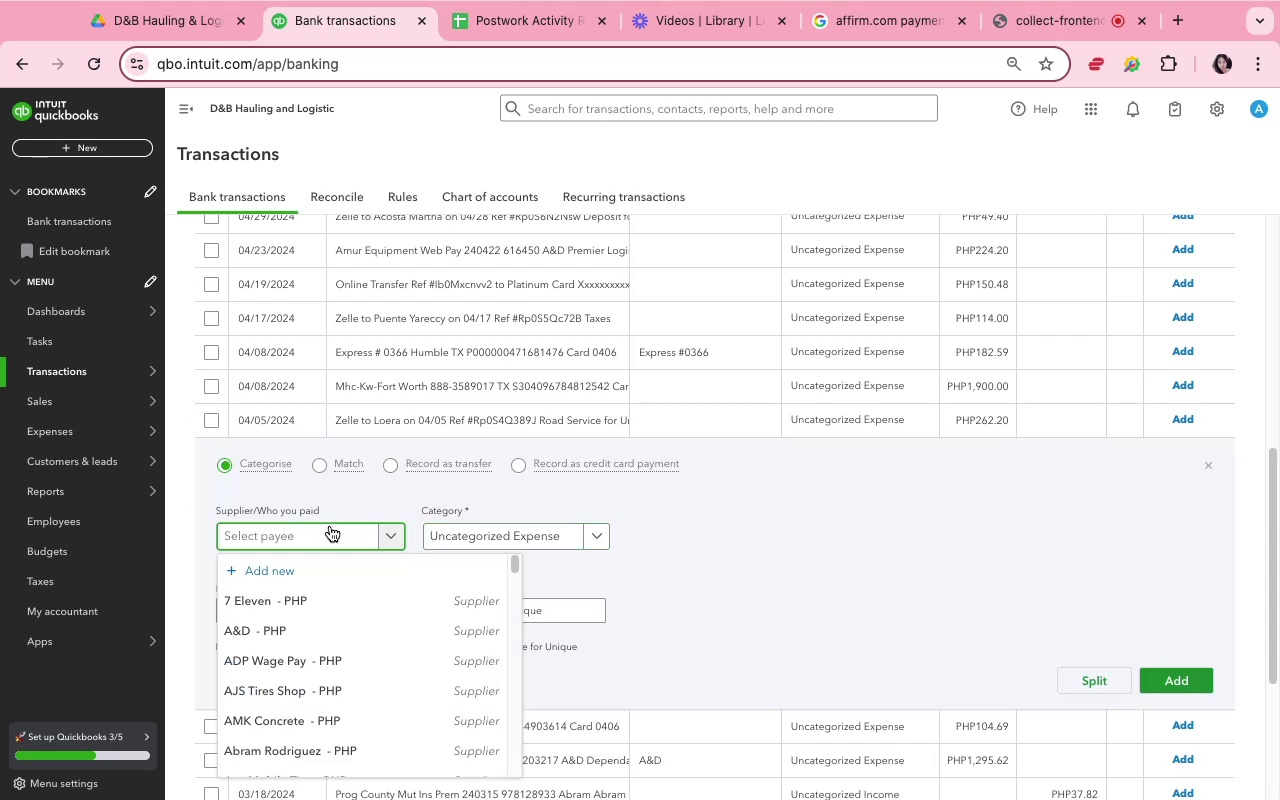 
type(Loera)
 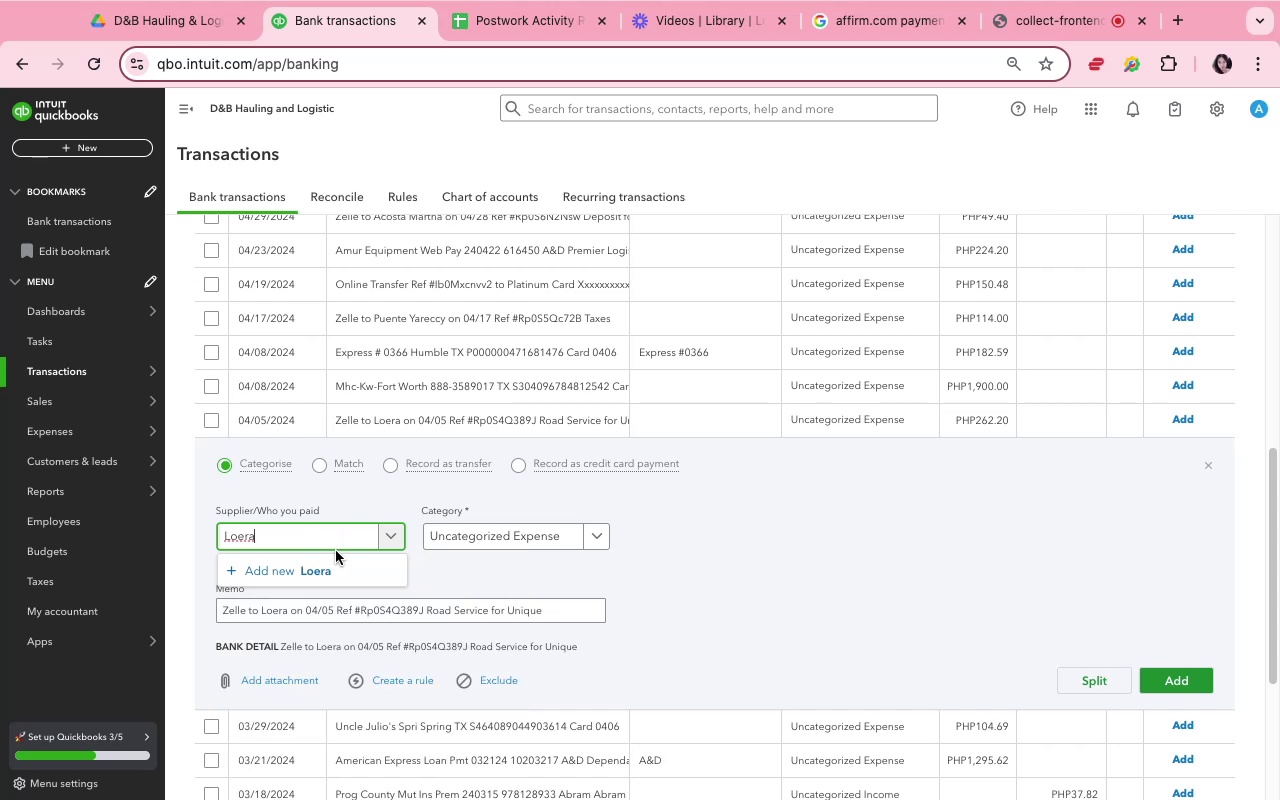 
left_click([329, 563])
 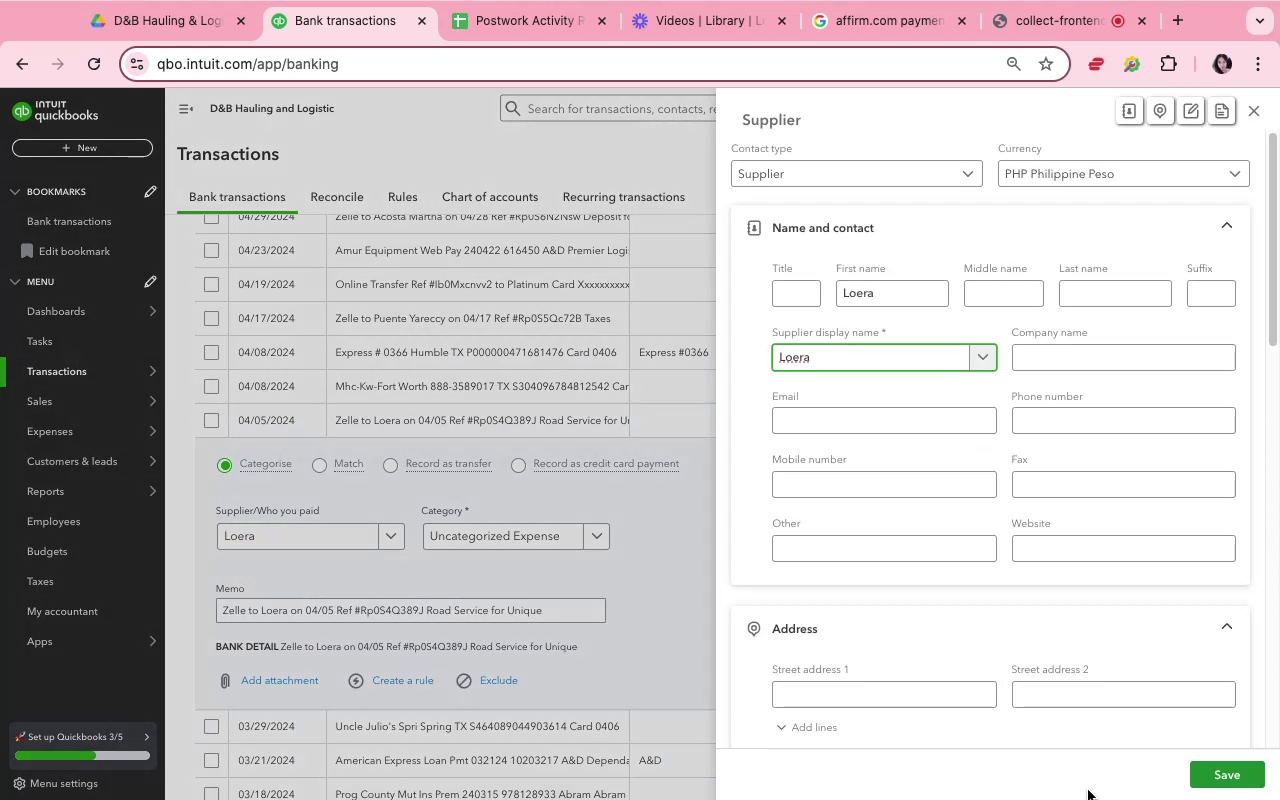 
left_click([1197, 772])
 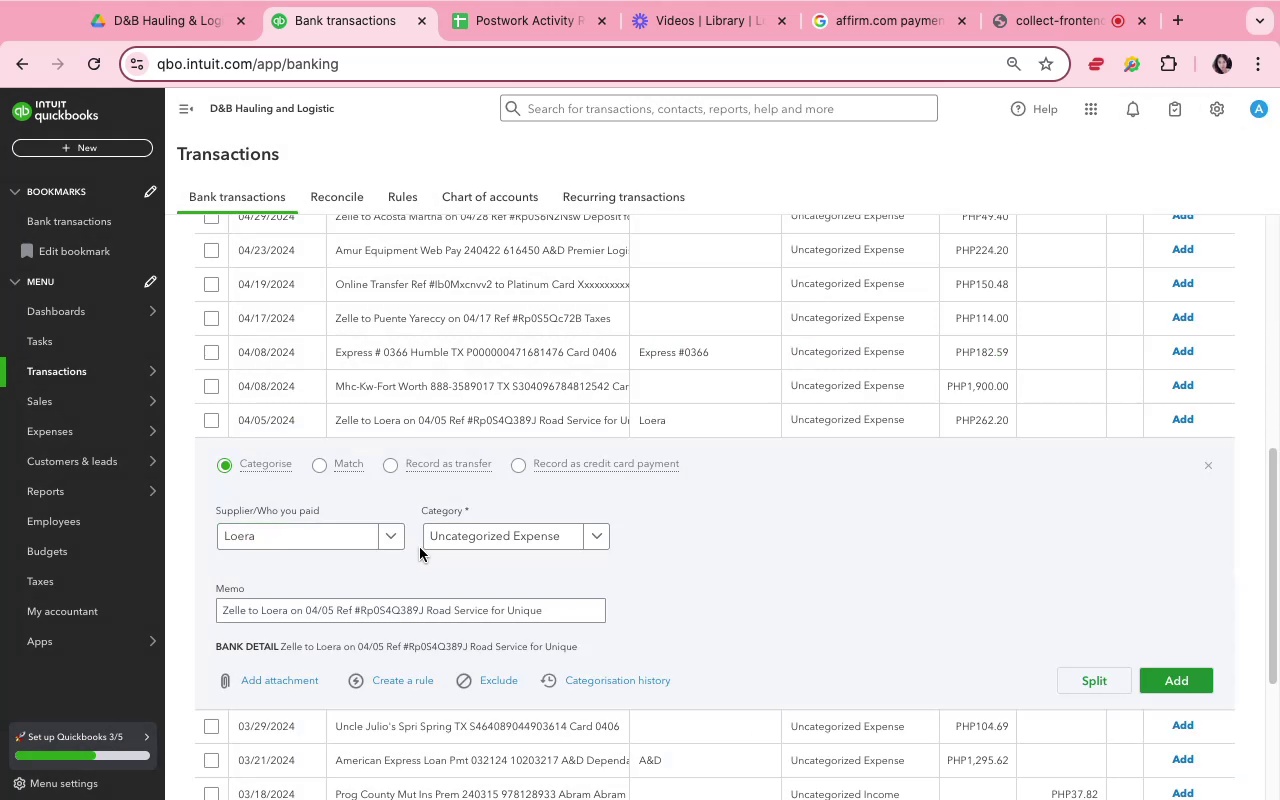 
left_click([442, 536])
 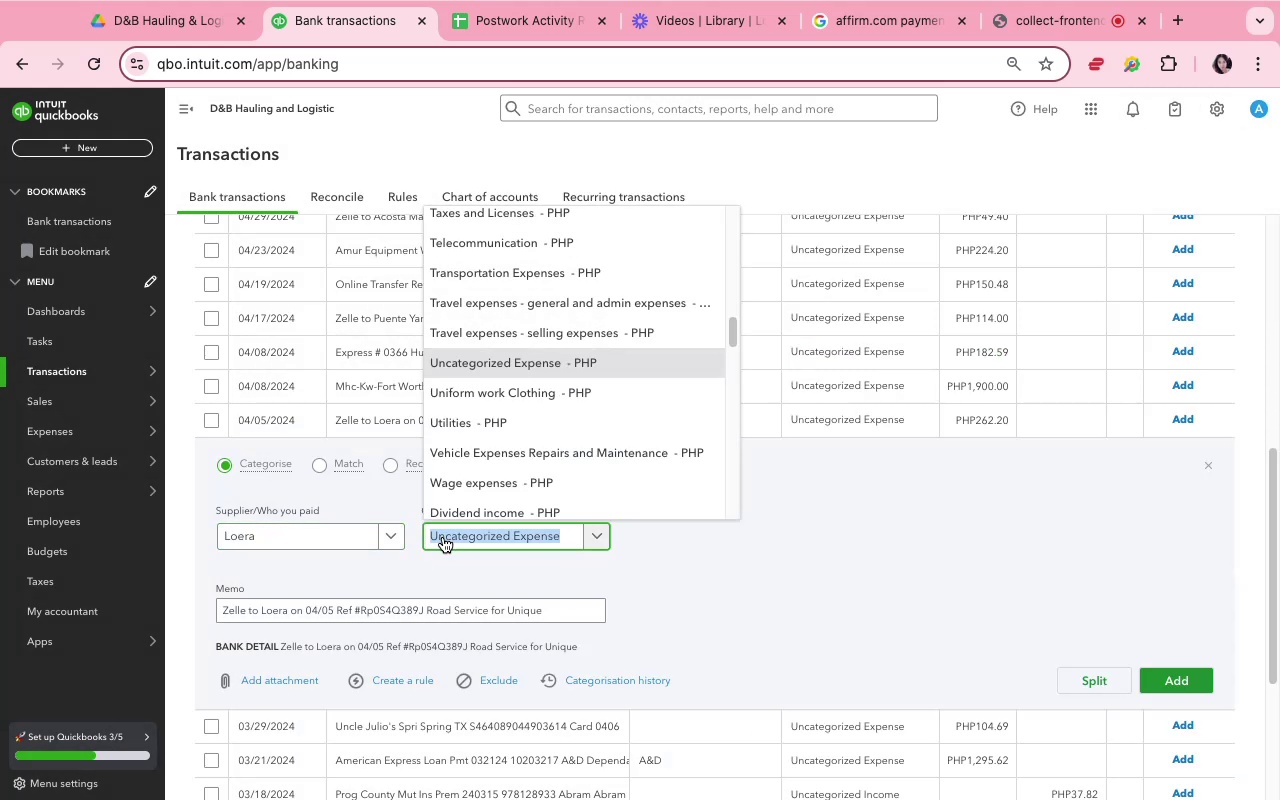 
type(Trav)
 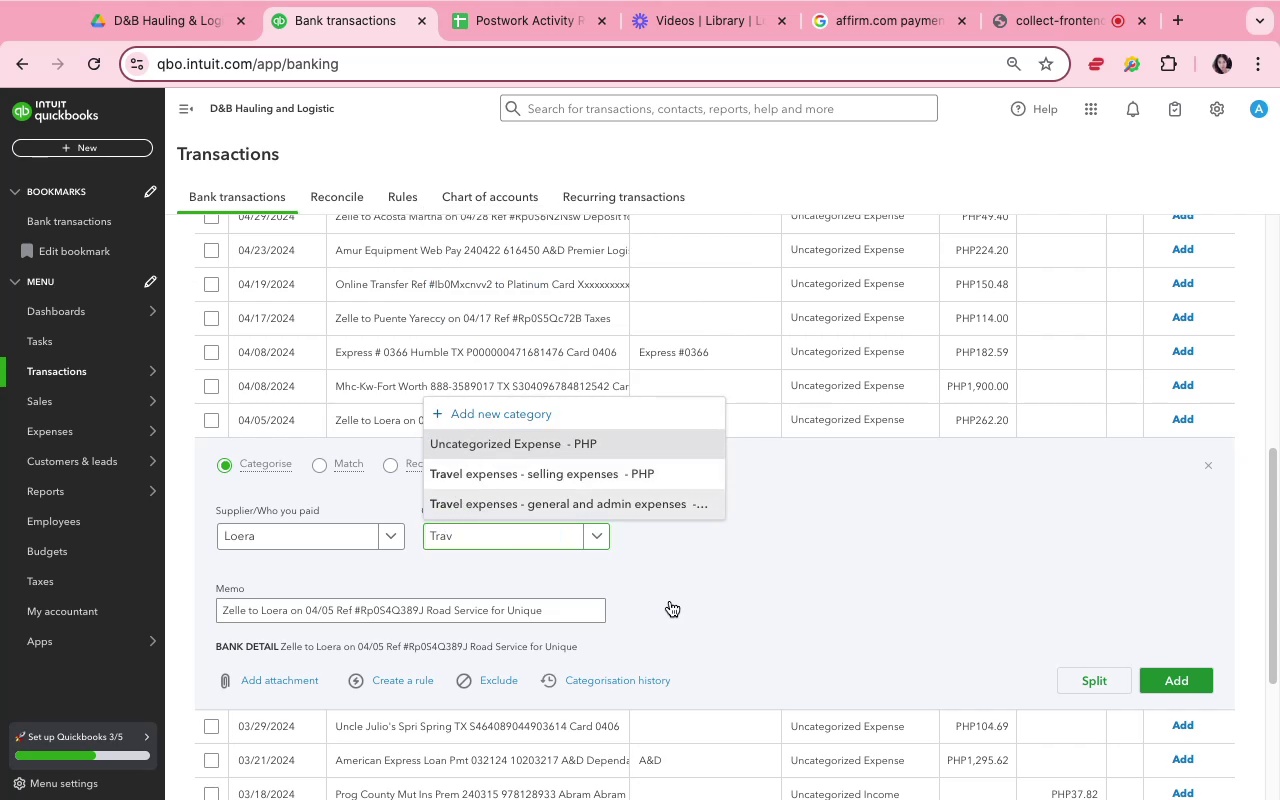 
left_click([1170, 685])
 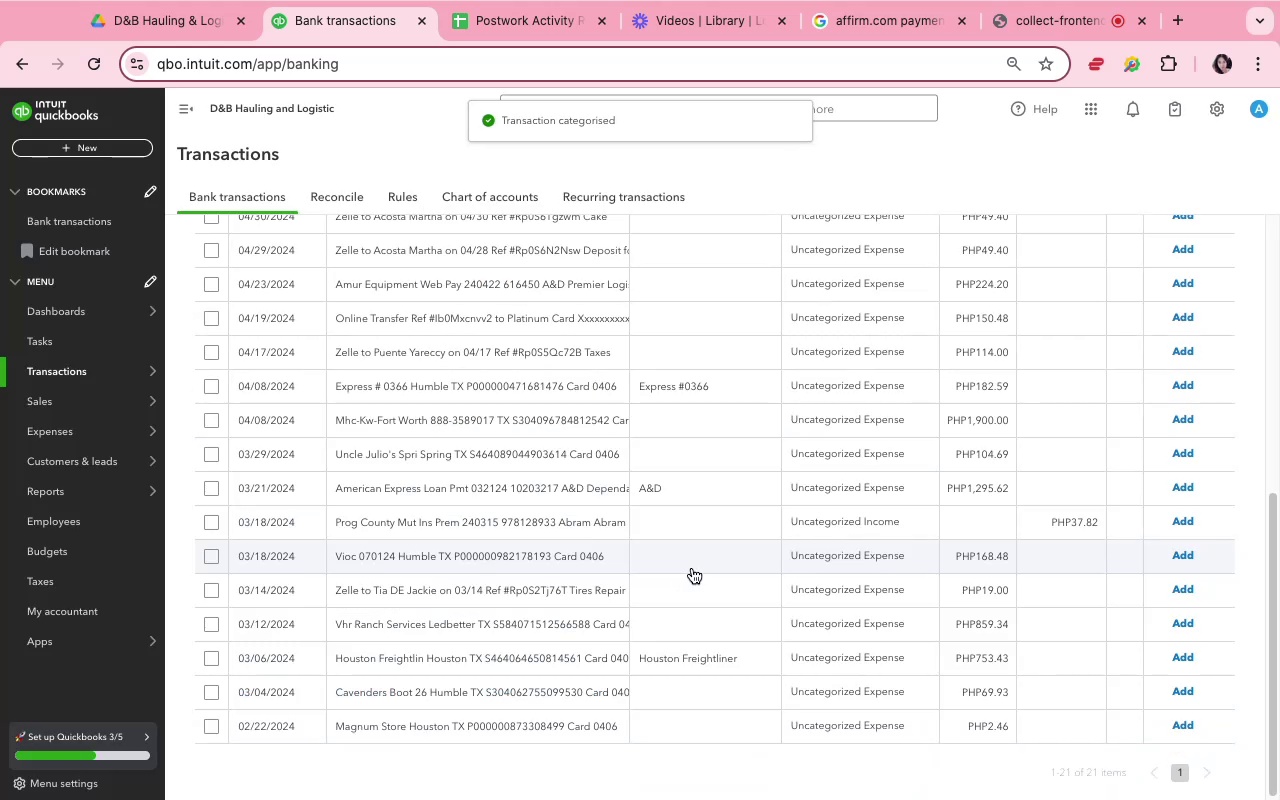 
left_click([555, 594])
 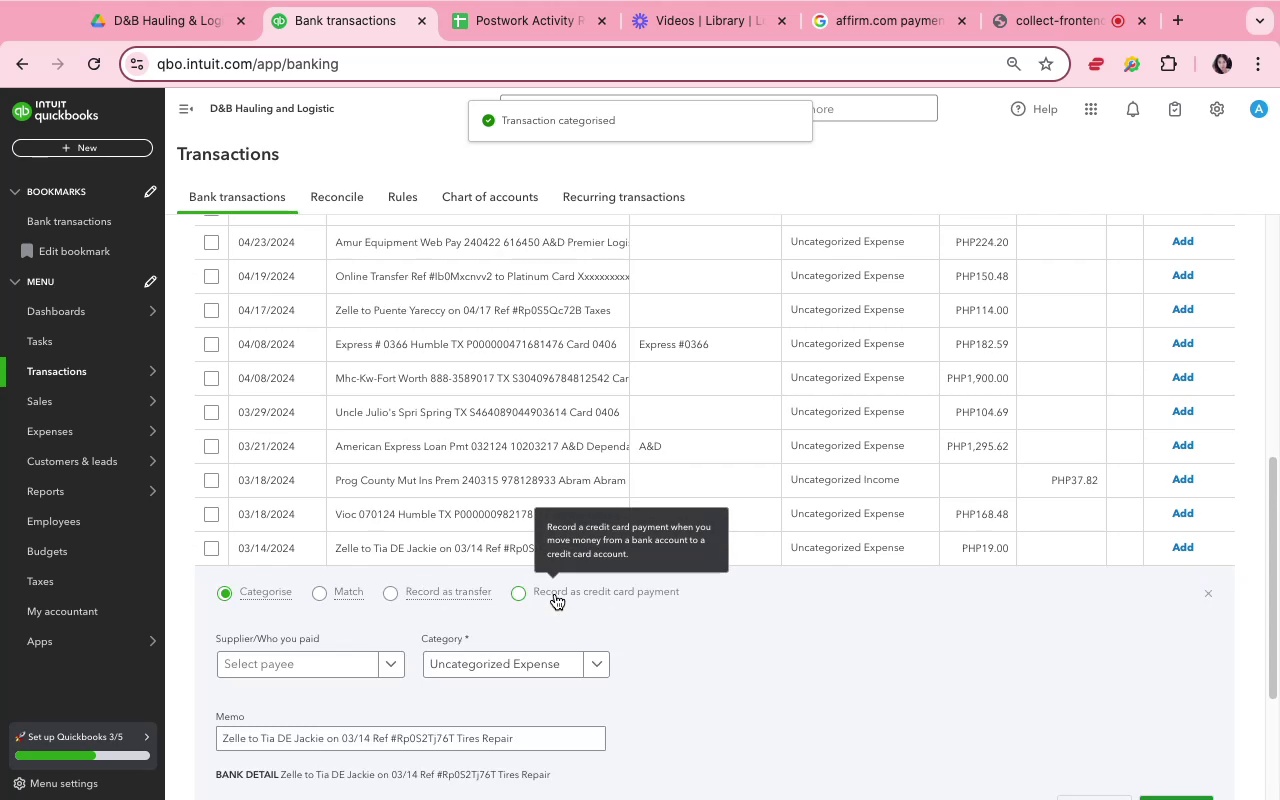 
scroll: coordinate [555, 594], scroll_direction: down, amount: 3.0
 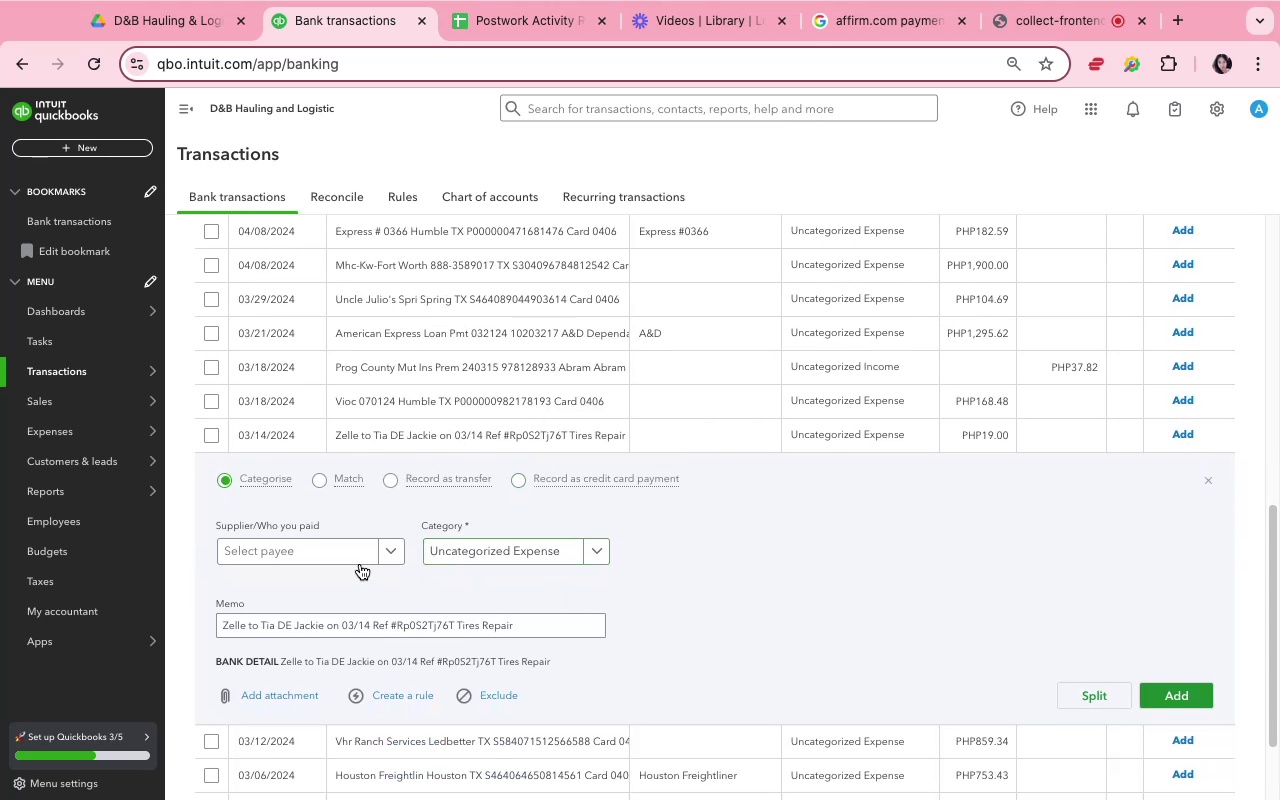 
left_click([347, 558])
 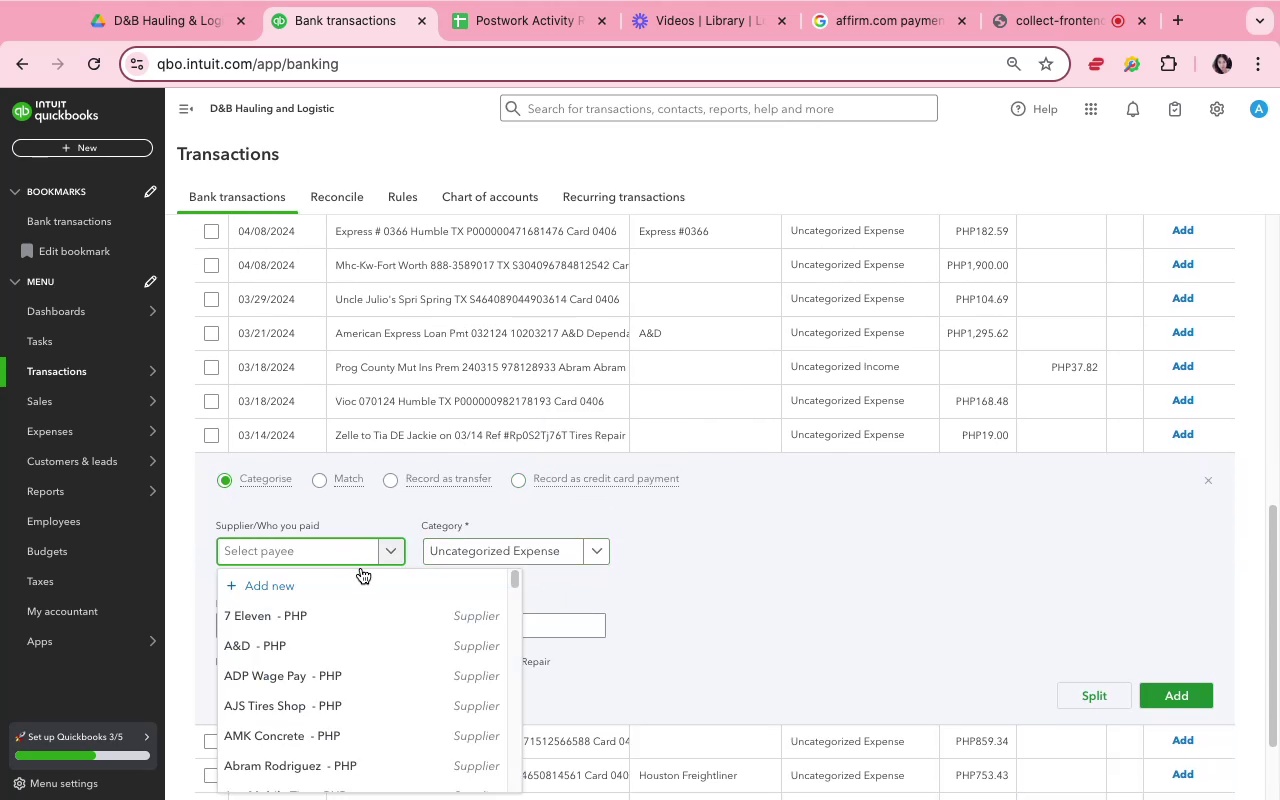 
type(Tia De Jackie)
 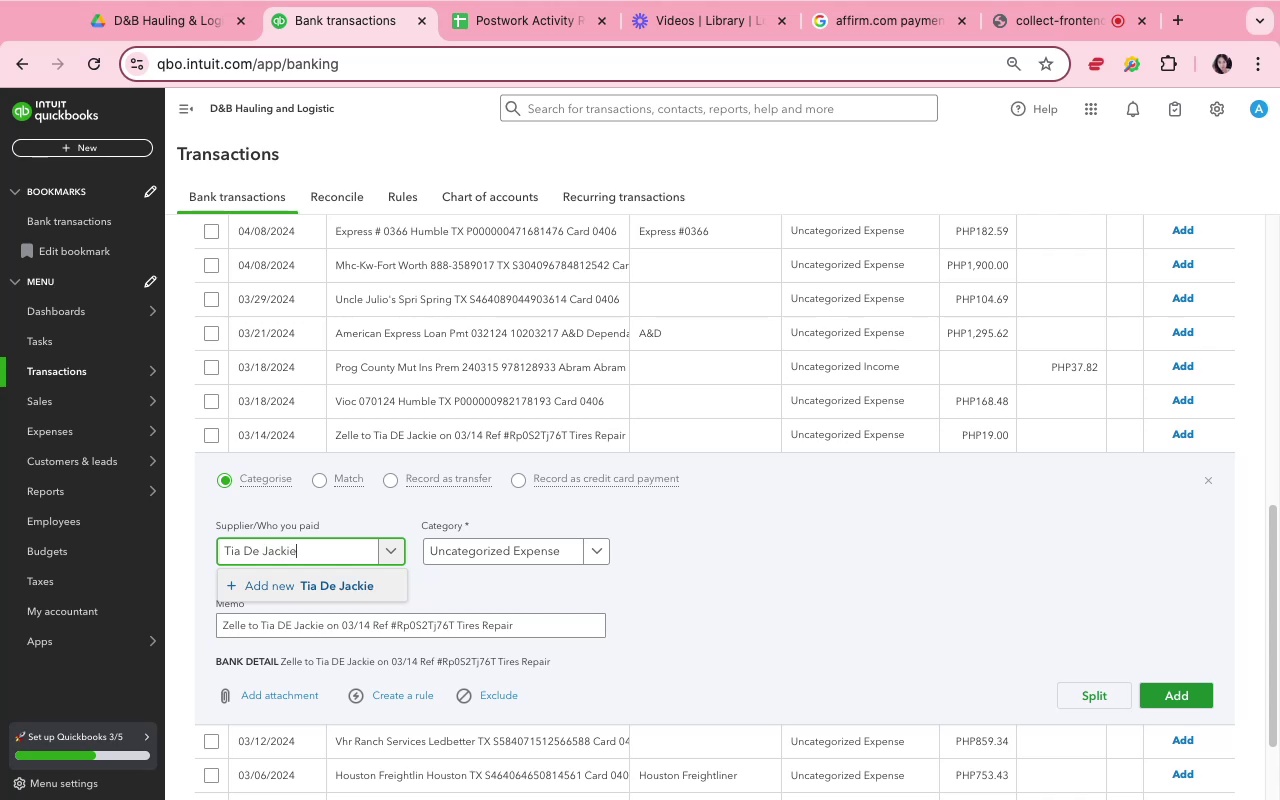 
left_click([383, 586])
 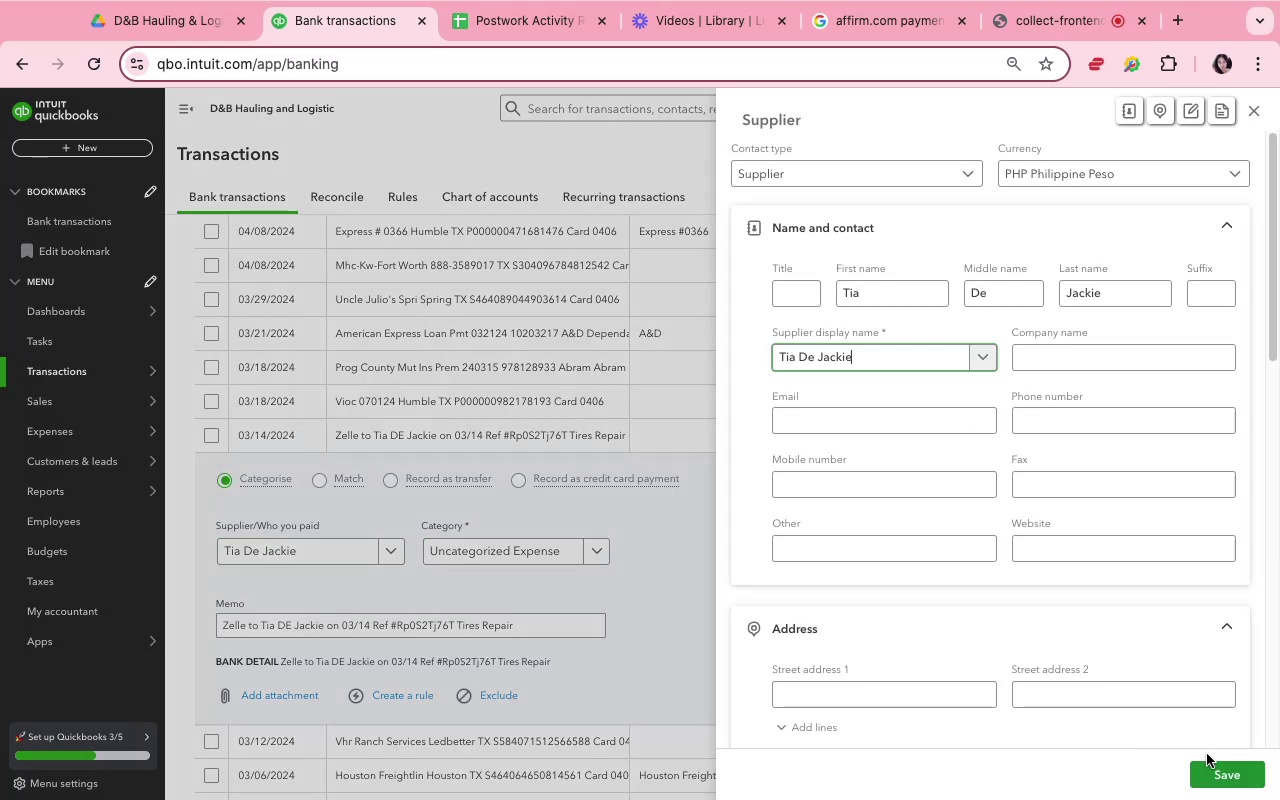 
left_click([1218, 769])
 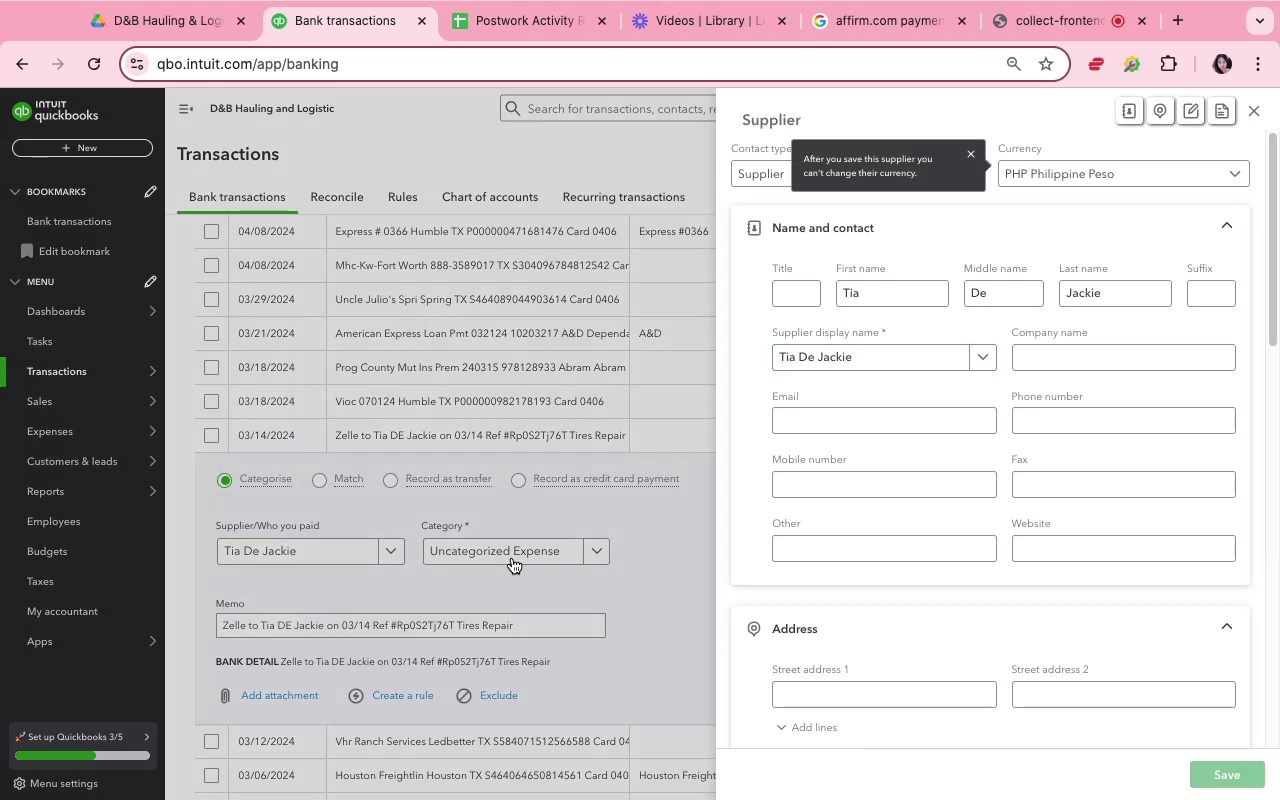 
left_click([503, 556])
 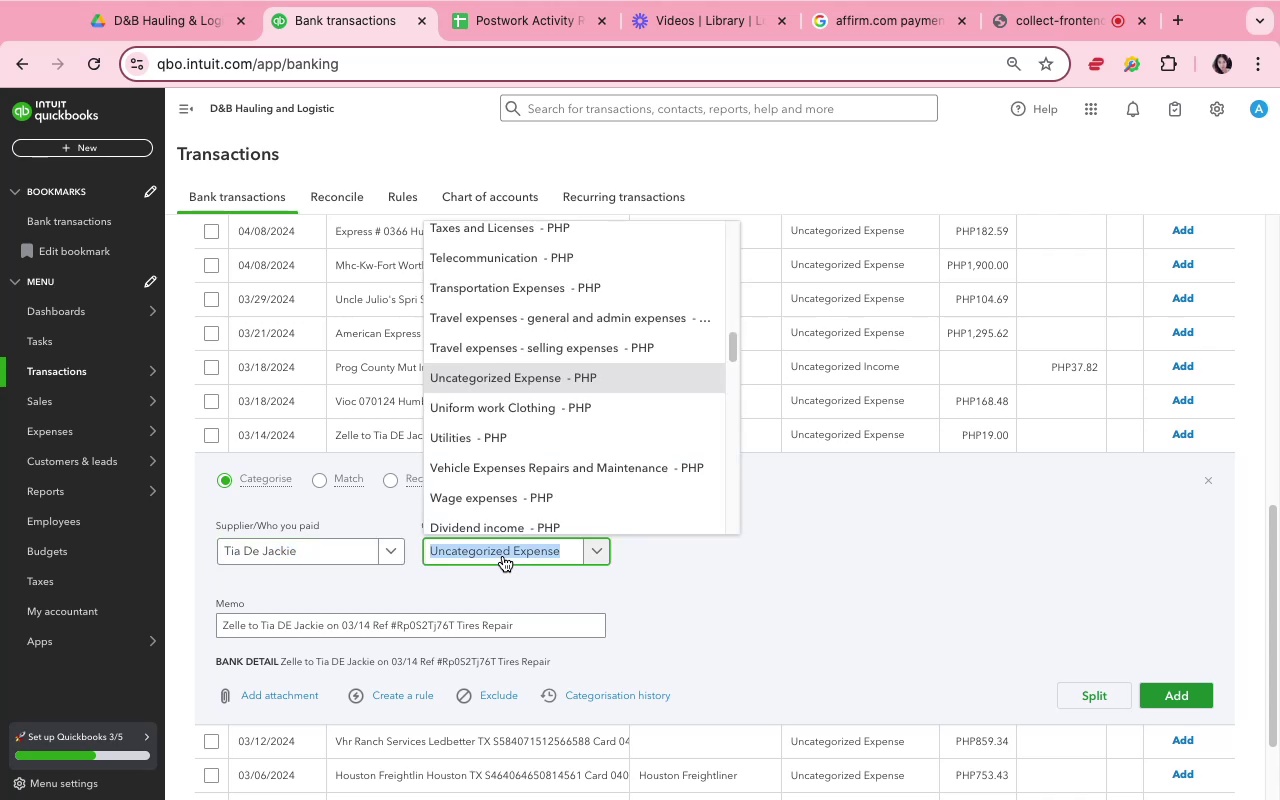 
type(Rea)
key(Backspace)
type(pai)
 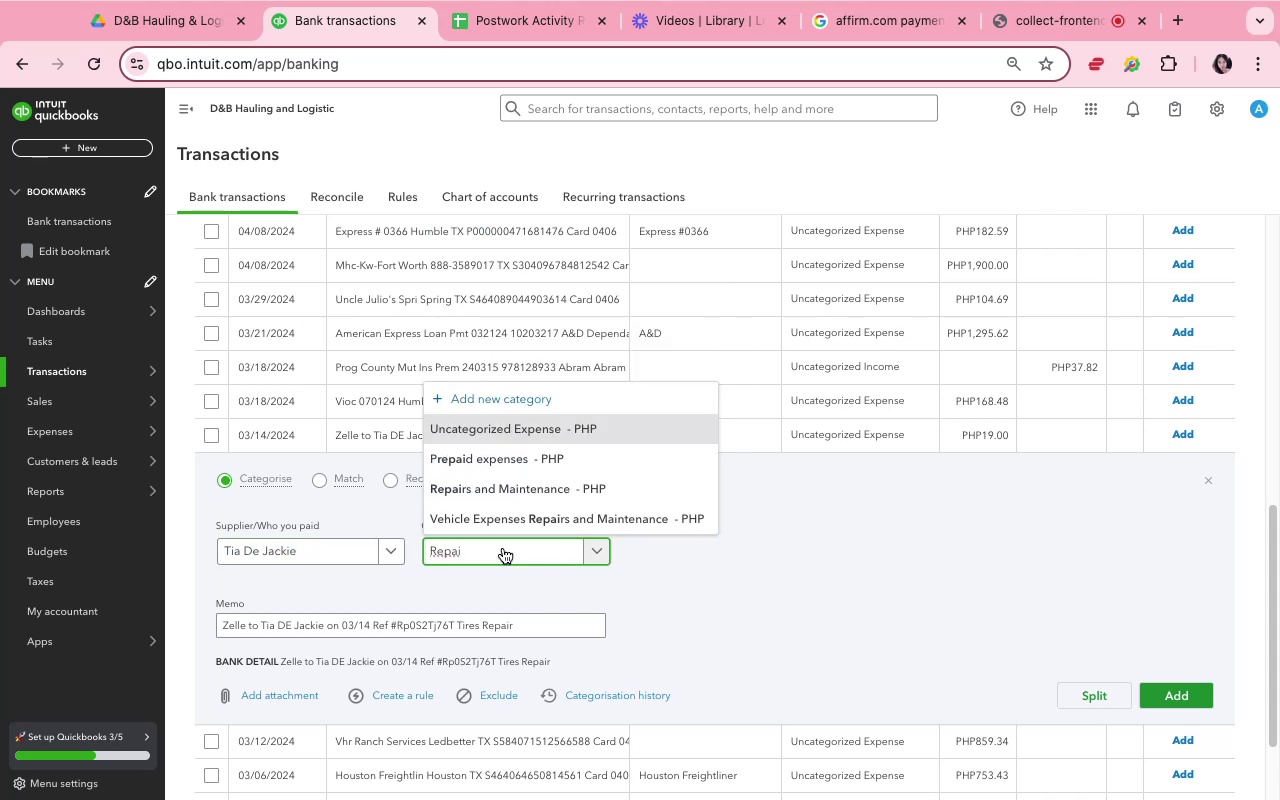 
left_click([503, 521])
 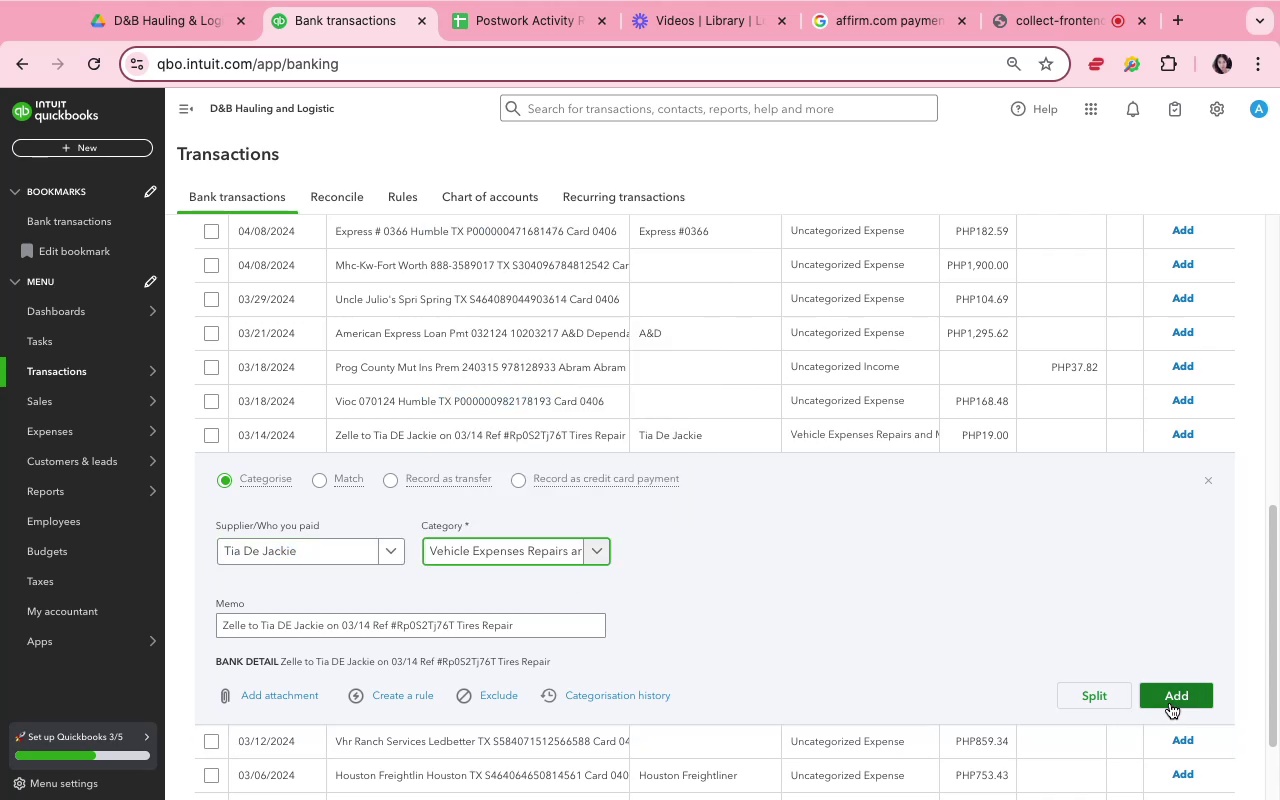 
left_click([1170, 703])
 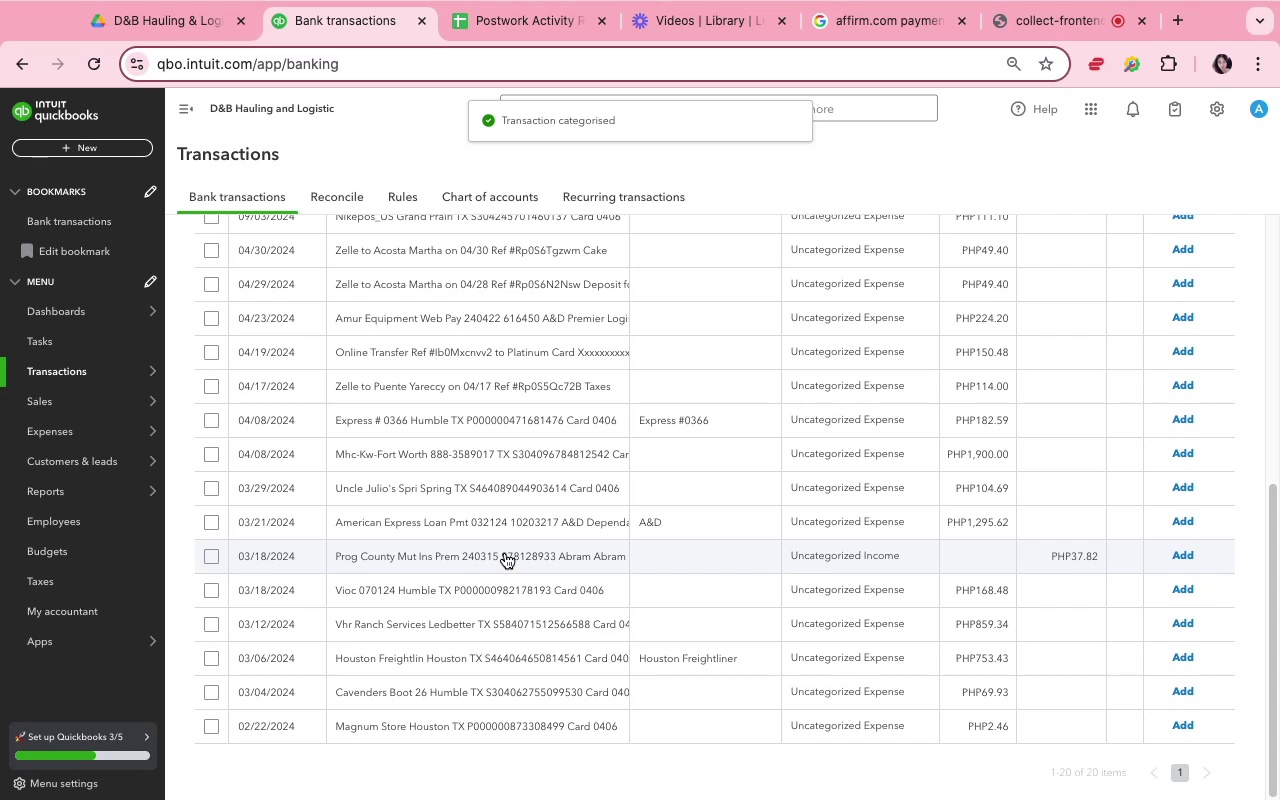 
left_click([505, 394])
 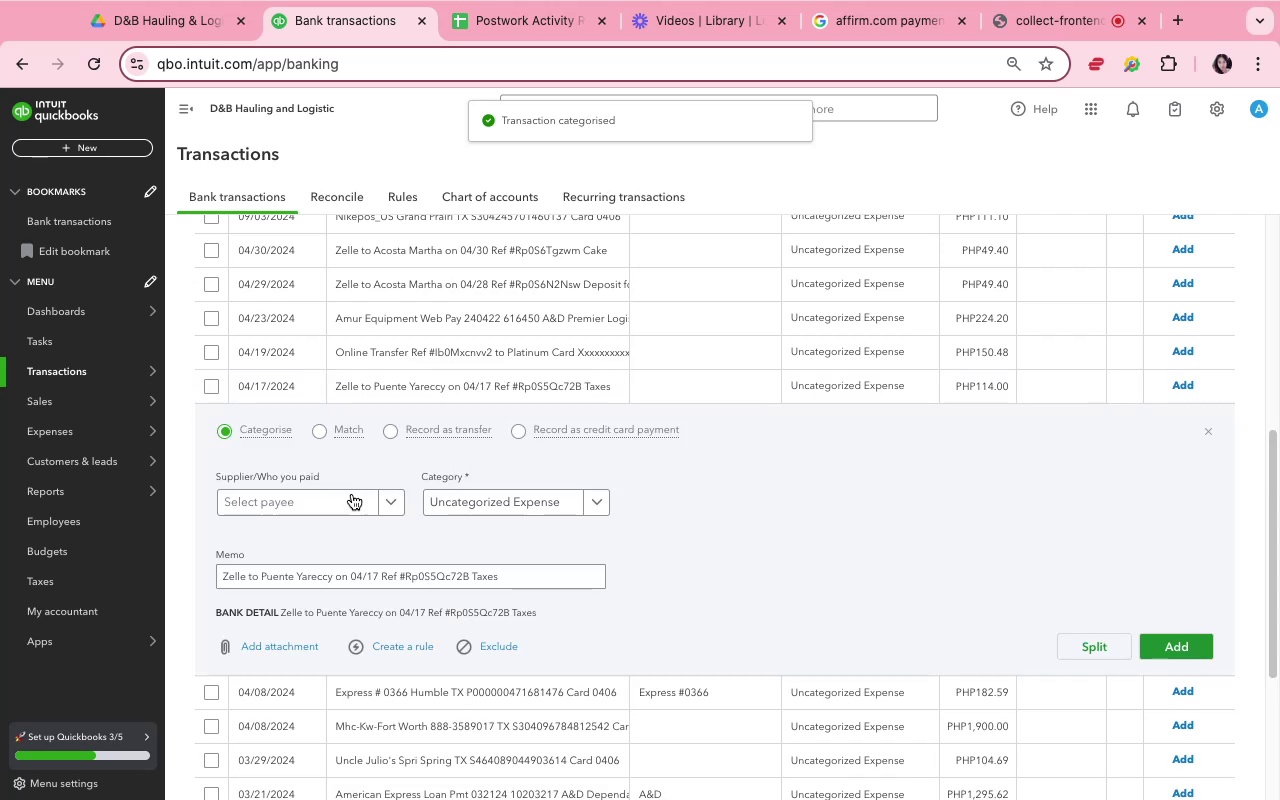 
left_click([340, 503])
 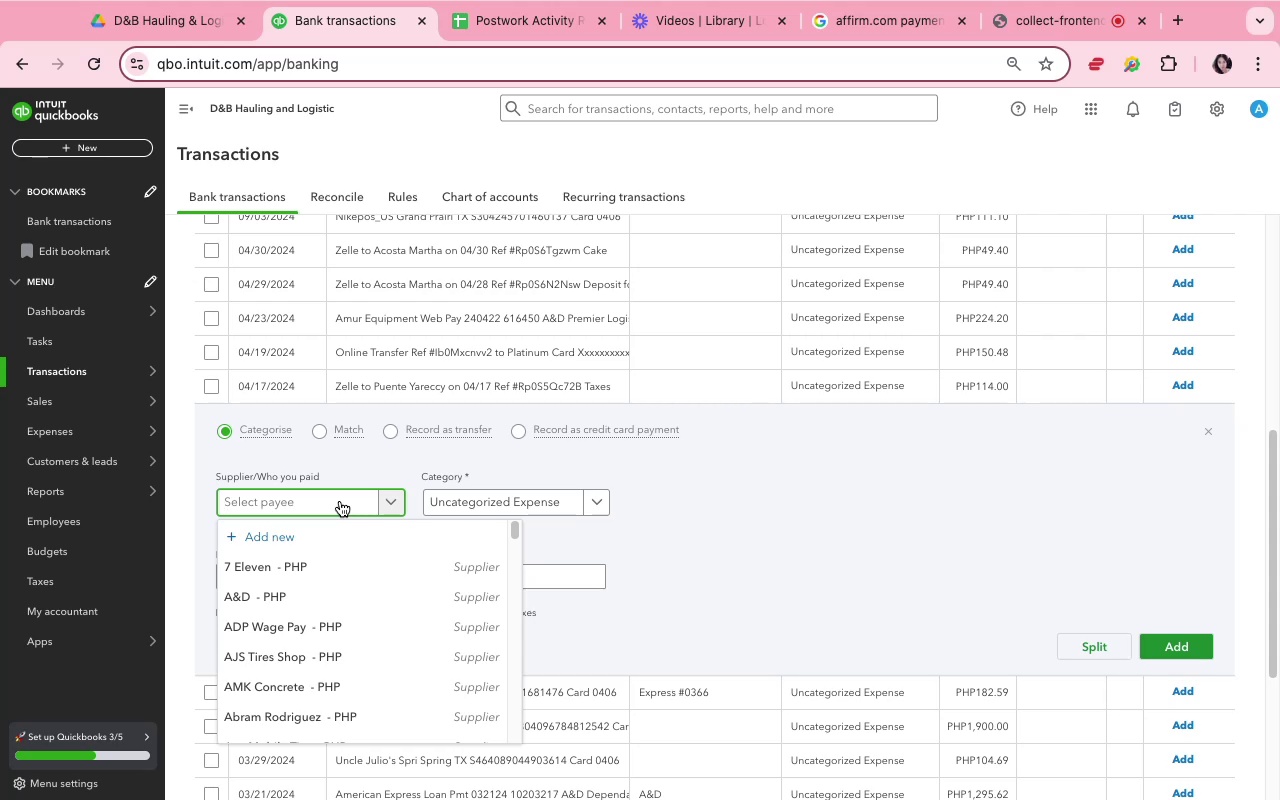 
wait(13.34)
 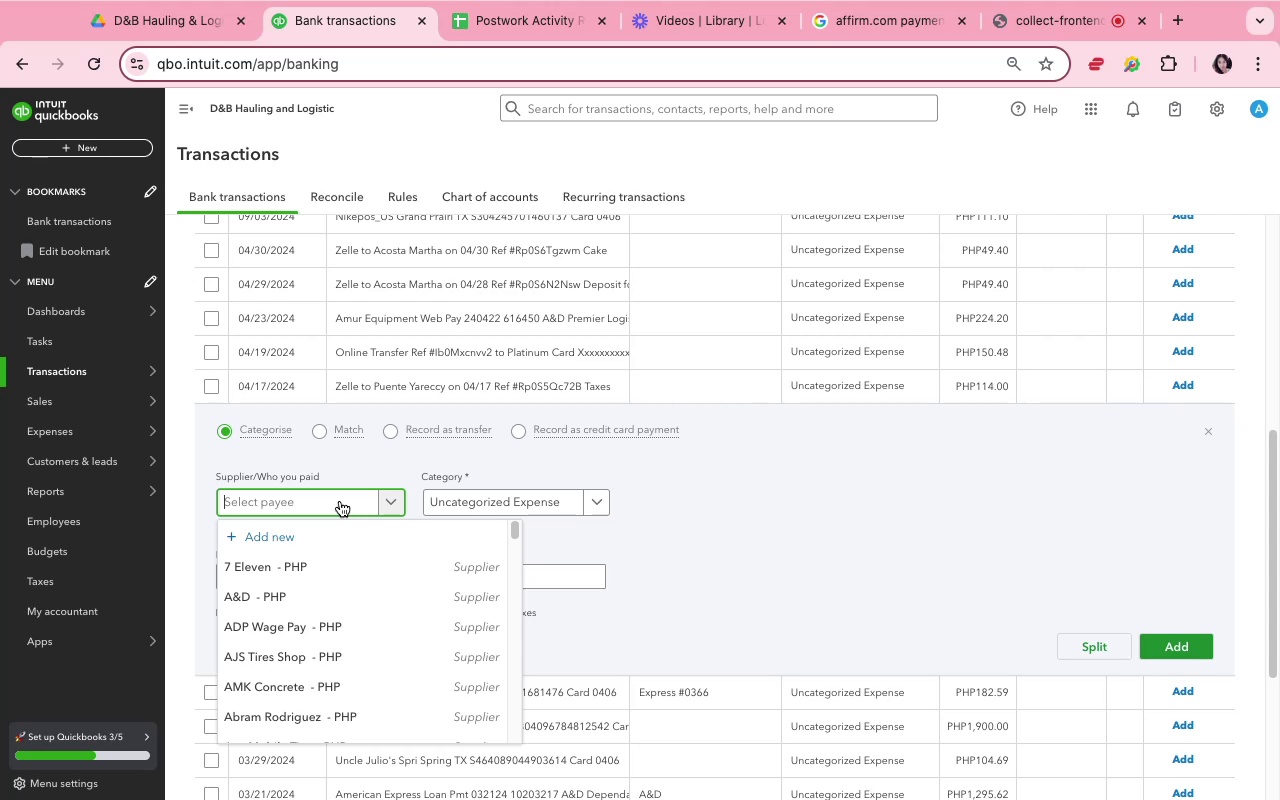 
type(Pe)
key(Backspace)
type(uente Yareccy)
 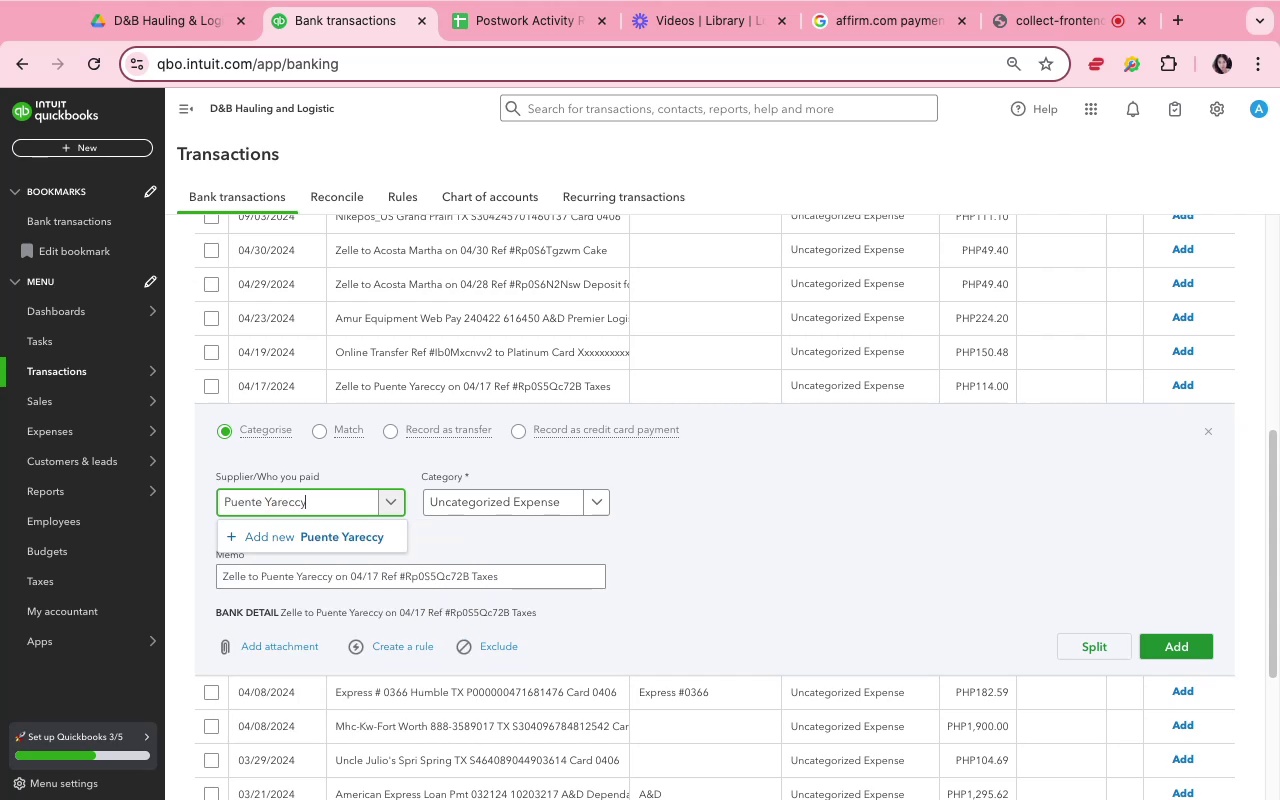 
left_click([339, 531])
 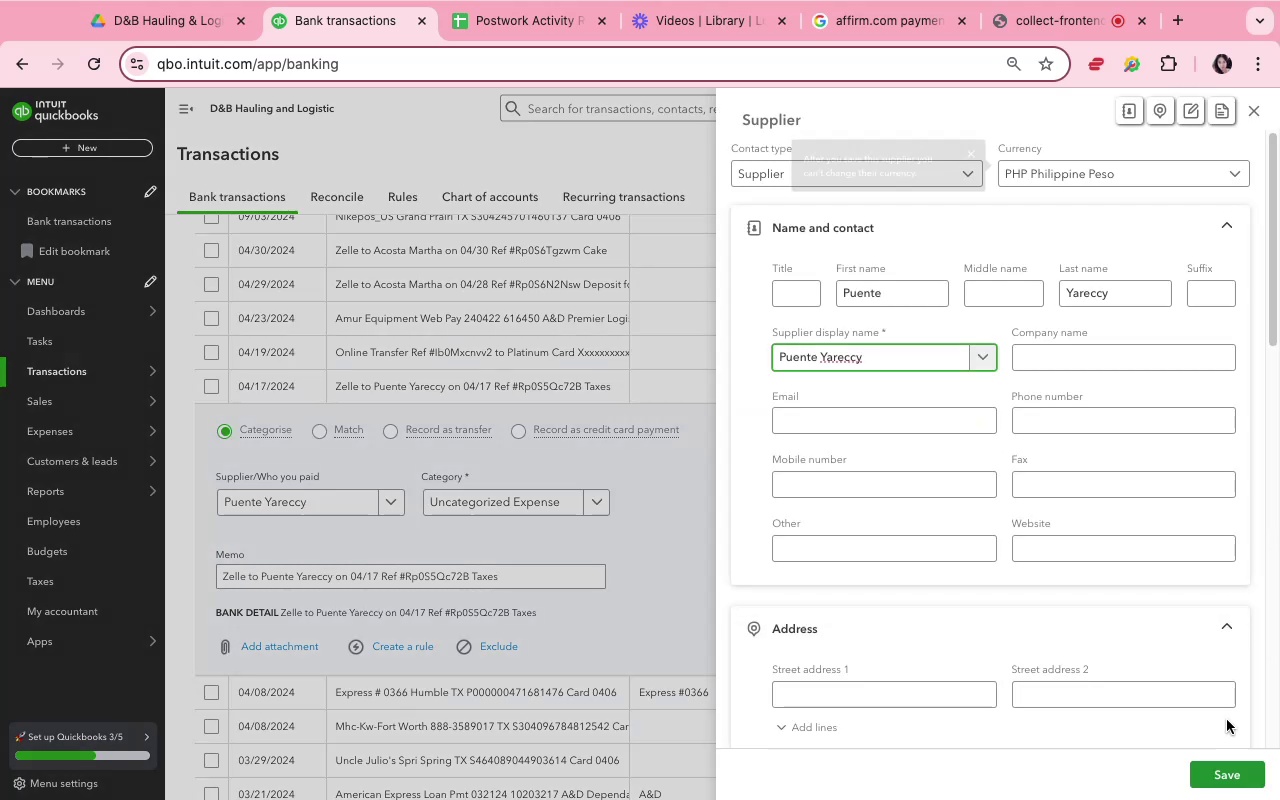 
left_click([1233, 775])
 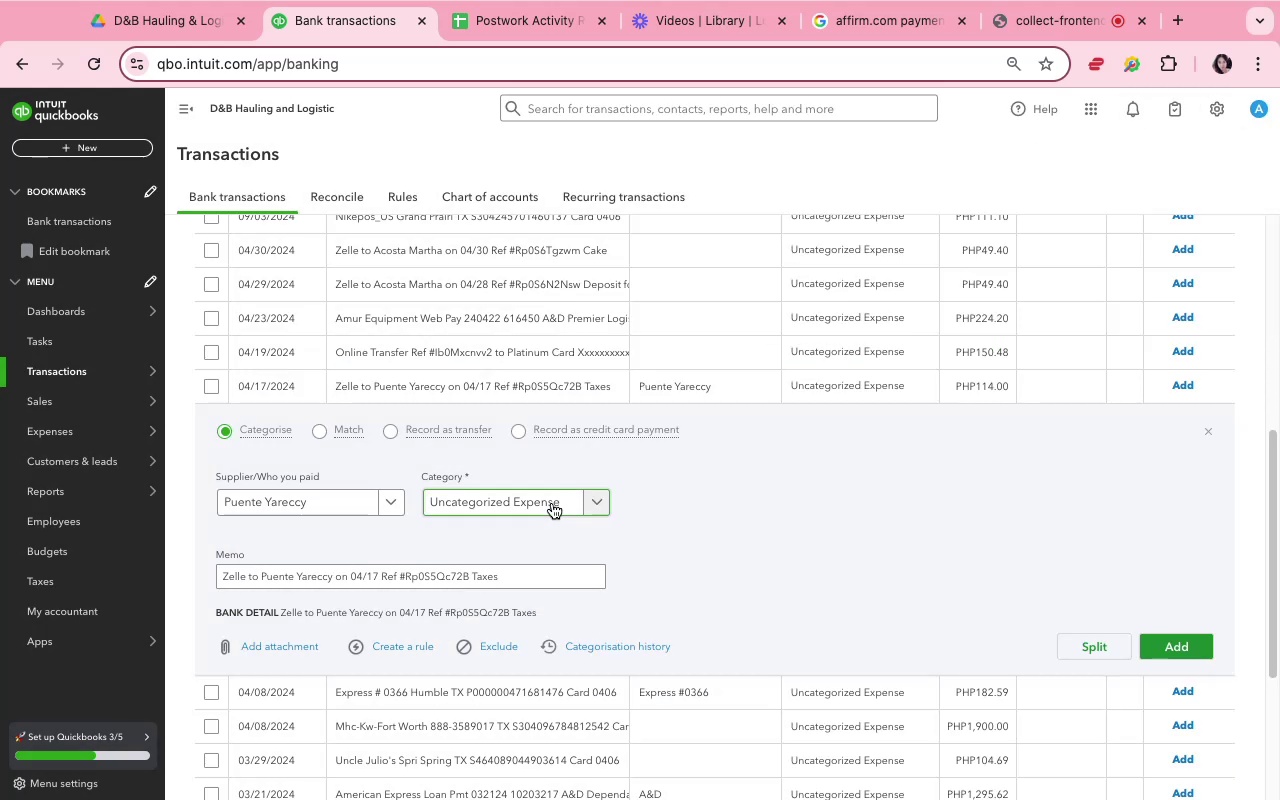 
left_click([552, 503])
 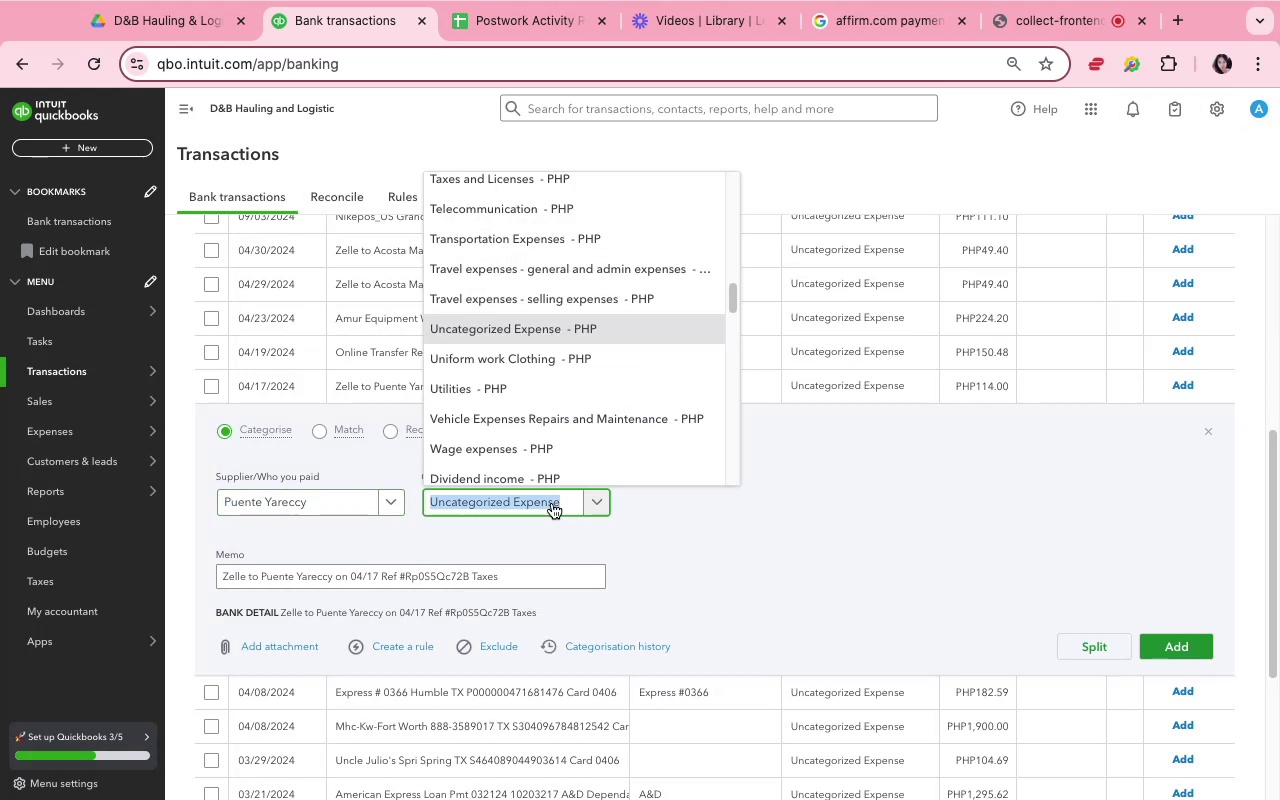 
type(Taxes)
 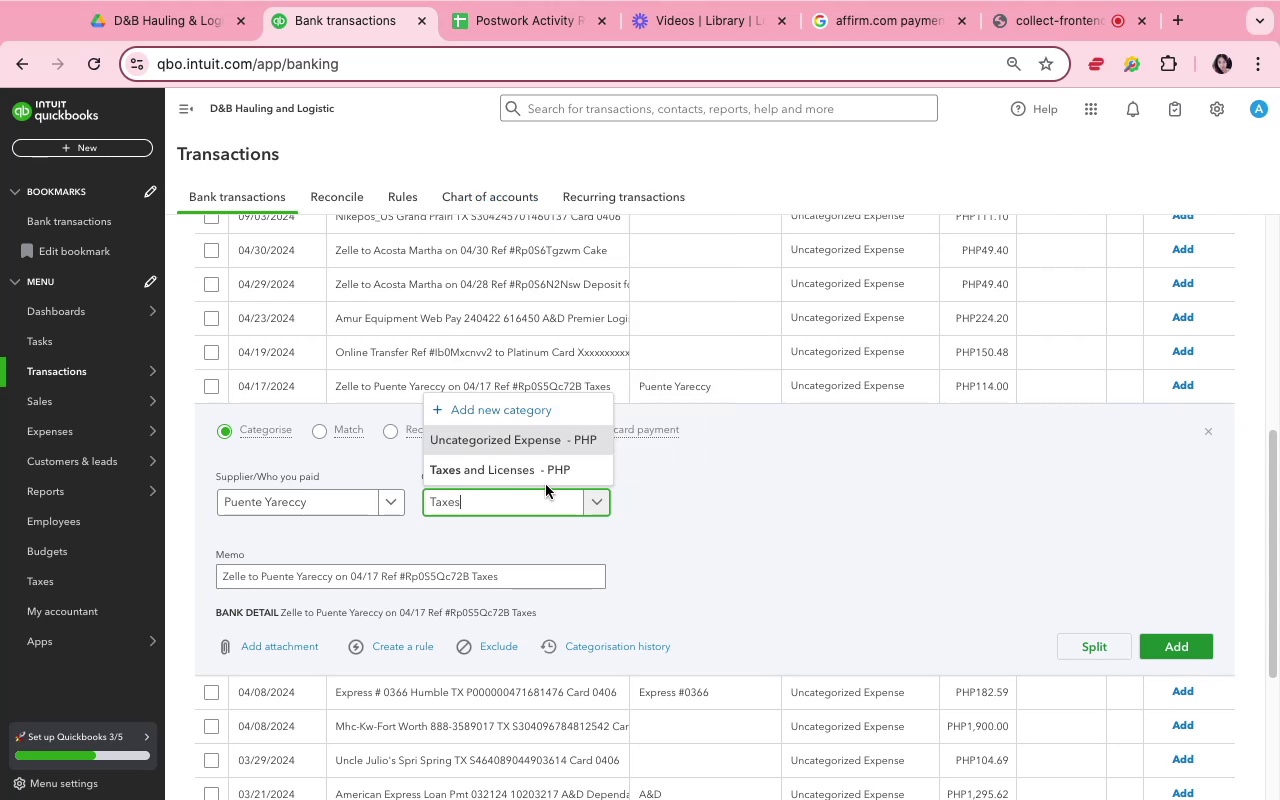 
left_click([563, 467])
 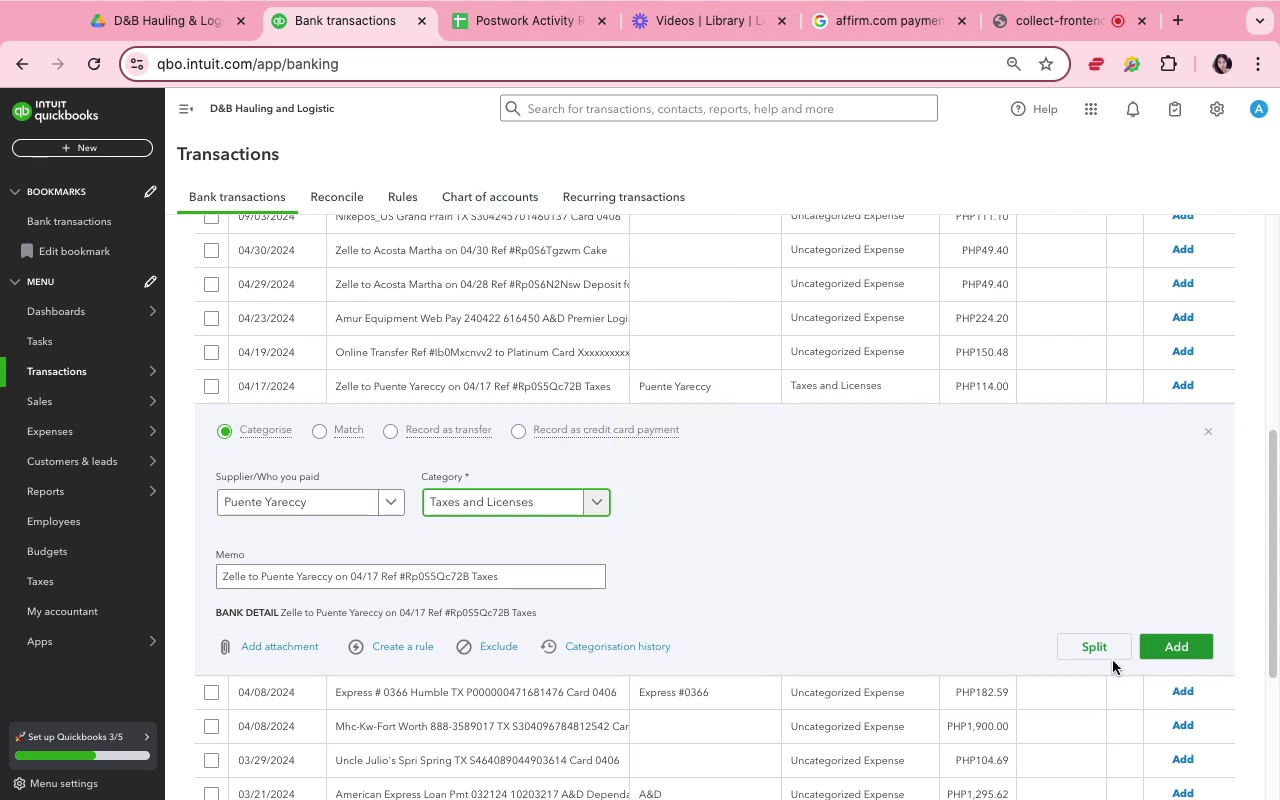 
left_click([1154, 646])
 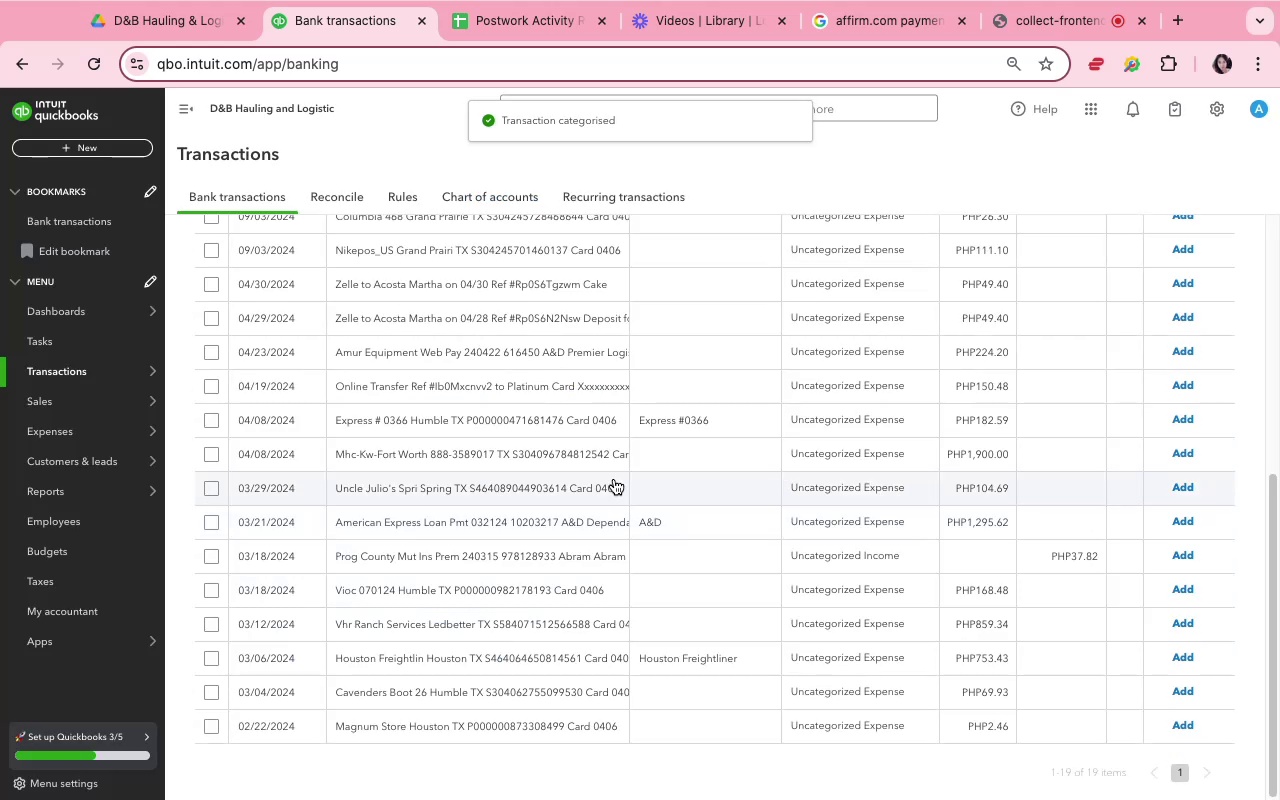 
left_click([545, 290])
 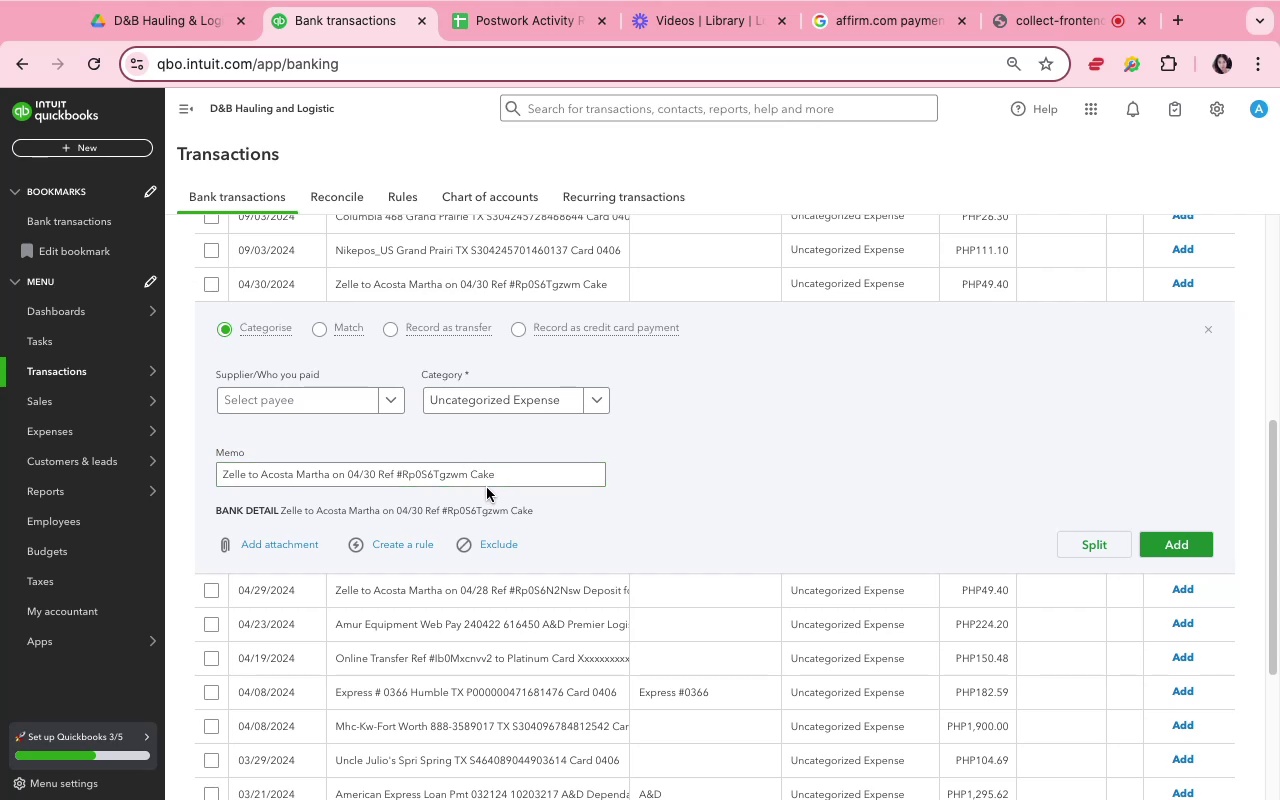 
wait(6.69)
 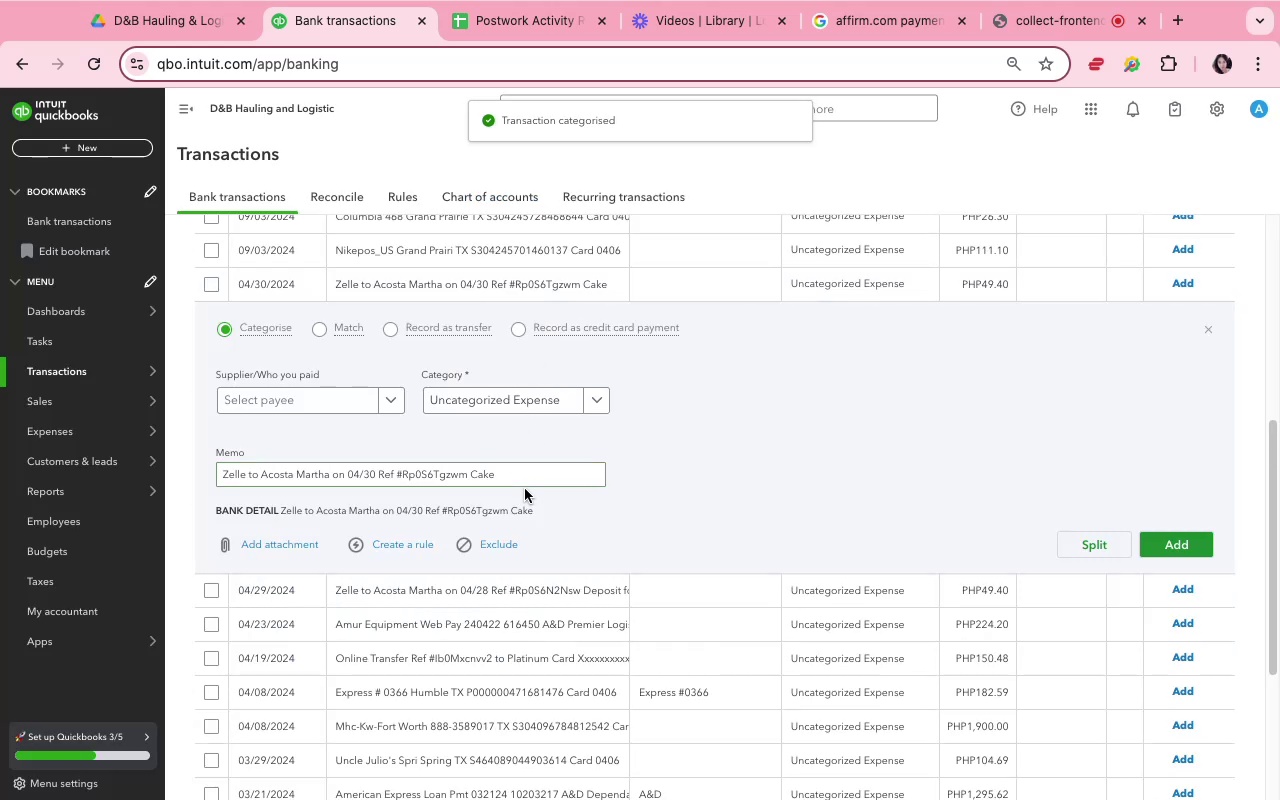 
left_click([325, 395])
 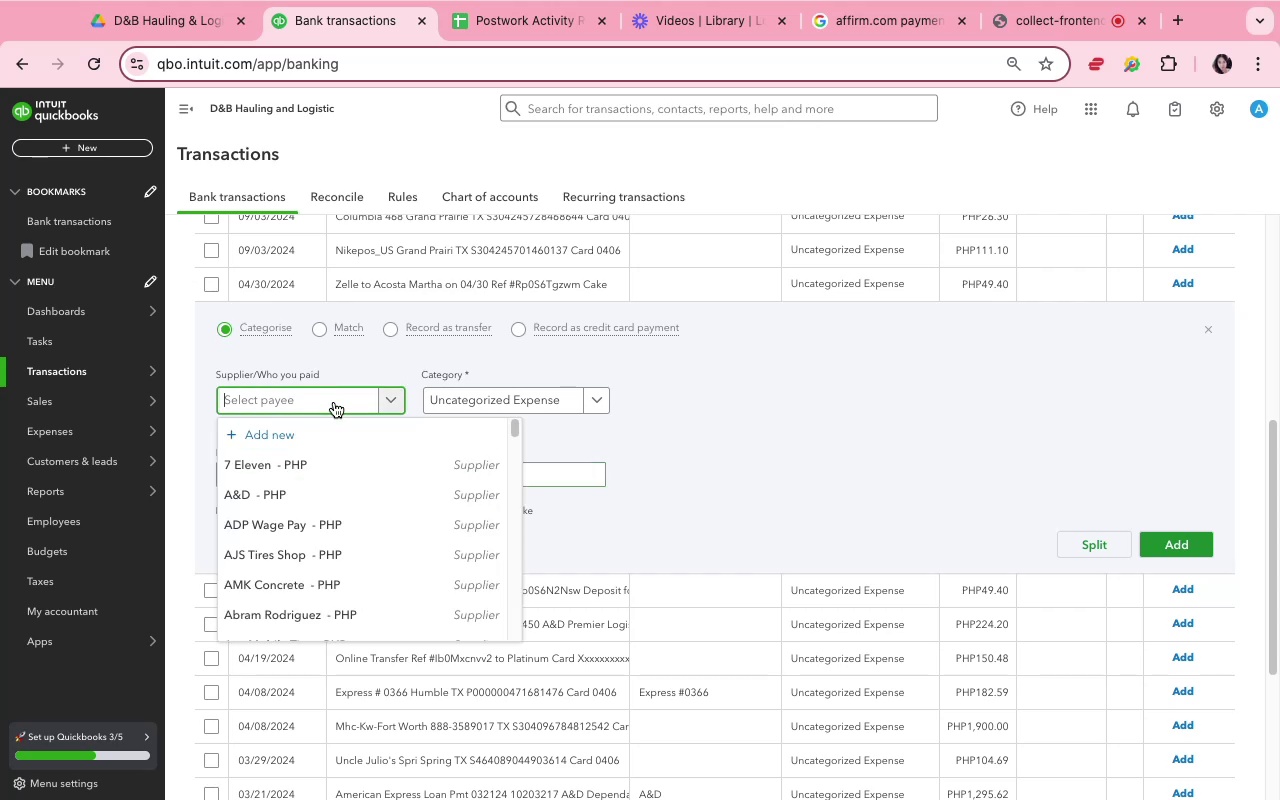 
type(Acosta Martha)
 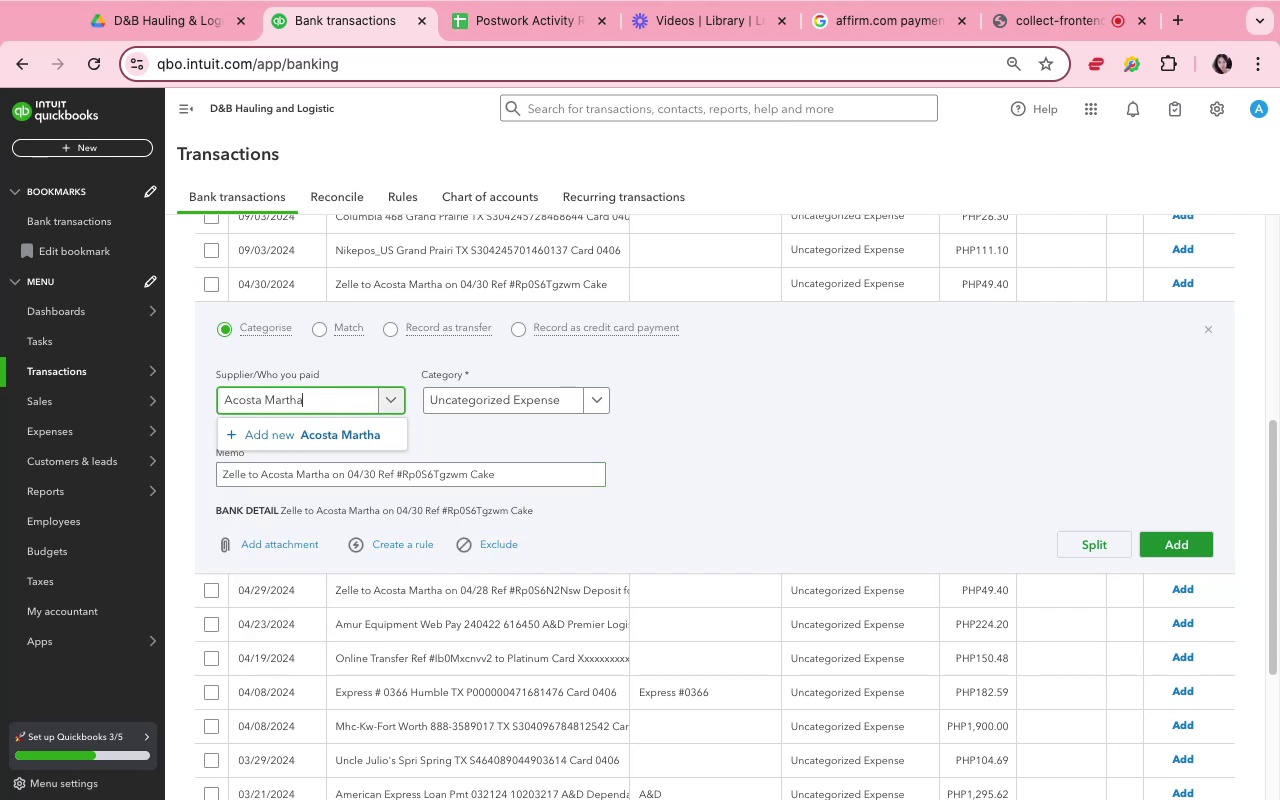 
left_click([329, 435])
 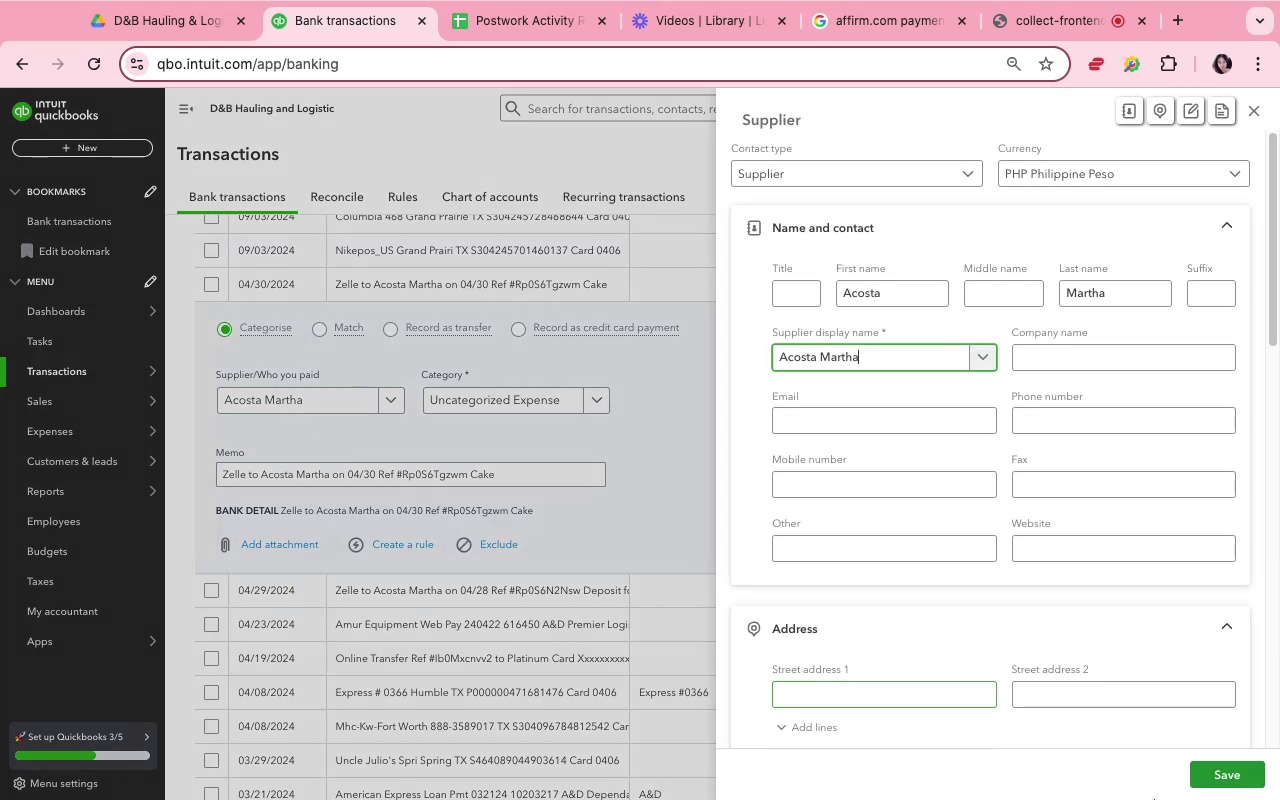 
left_click([1194, 775])
 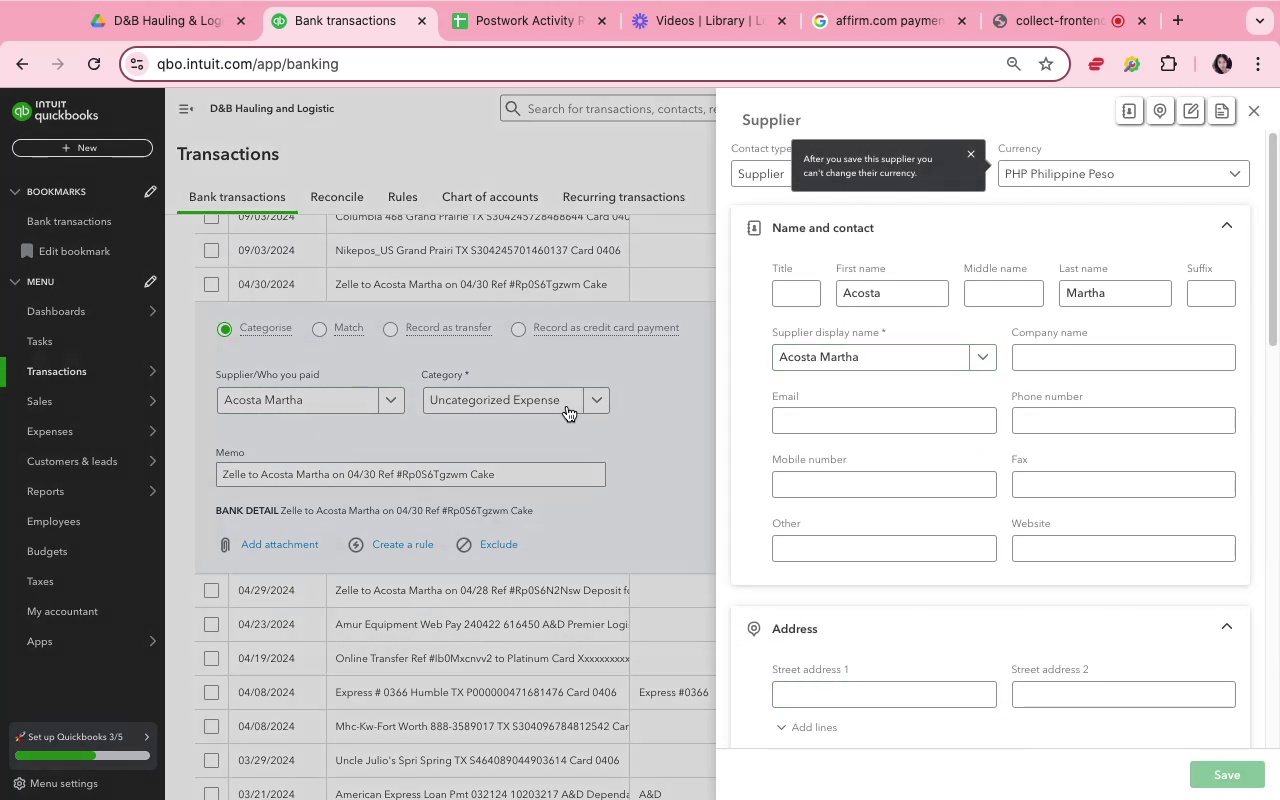 
left_click([565, 404])
 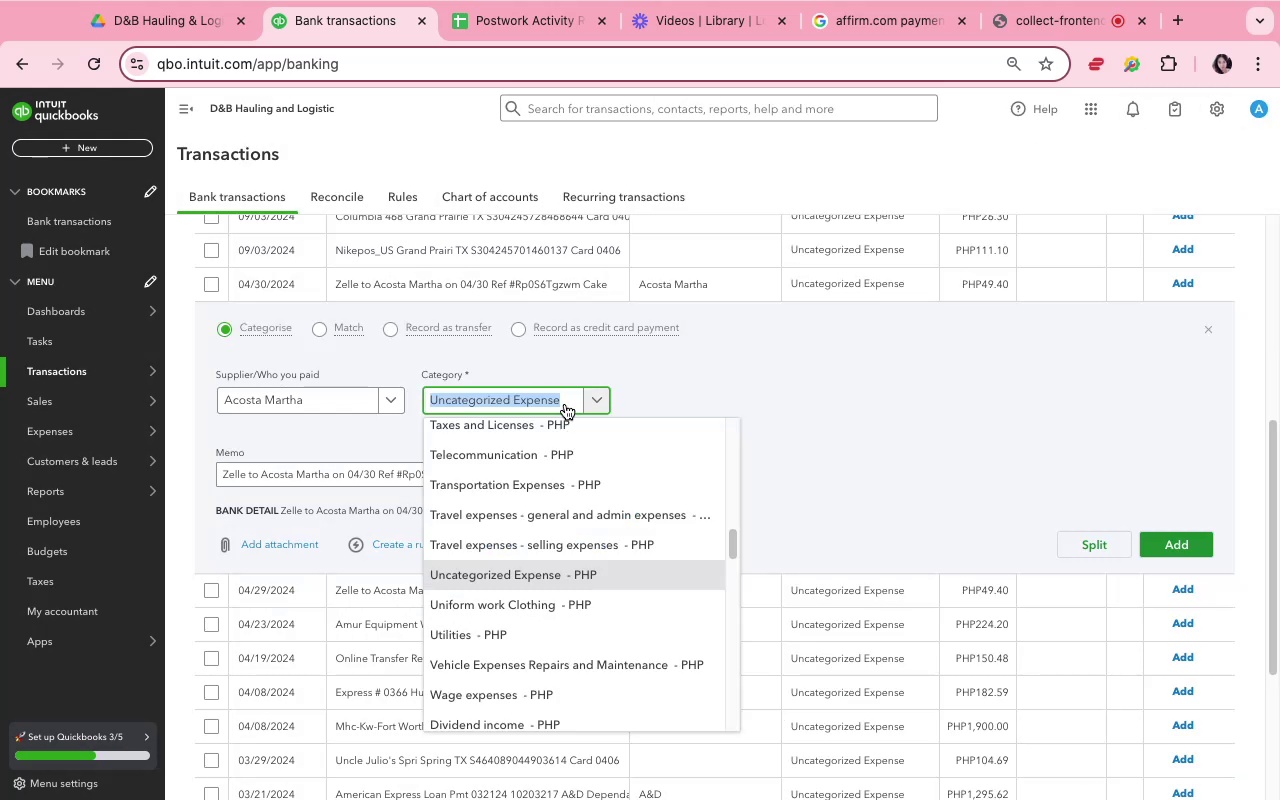 
hold_key(key=ShiftLeft, duration=0.83)
 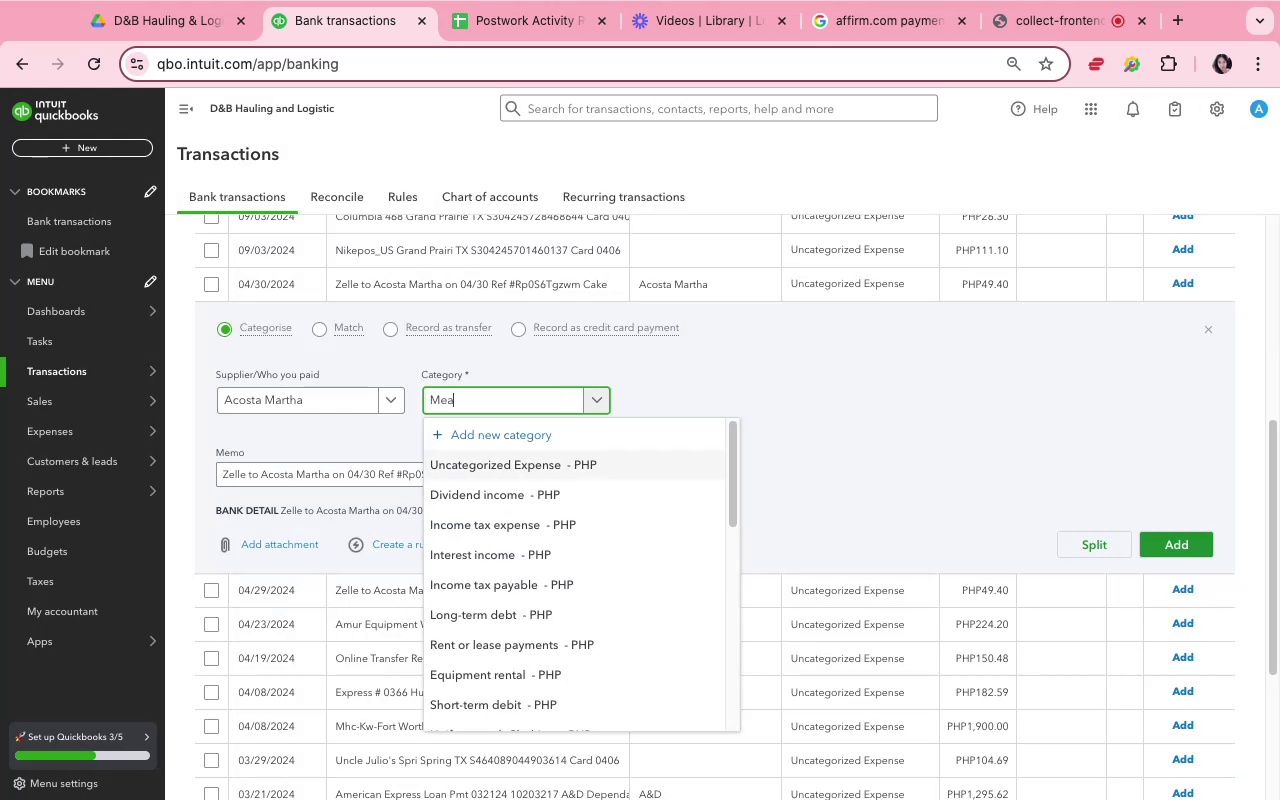 
hold_key(key=M, duration=0.3)
 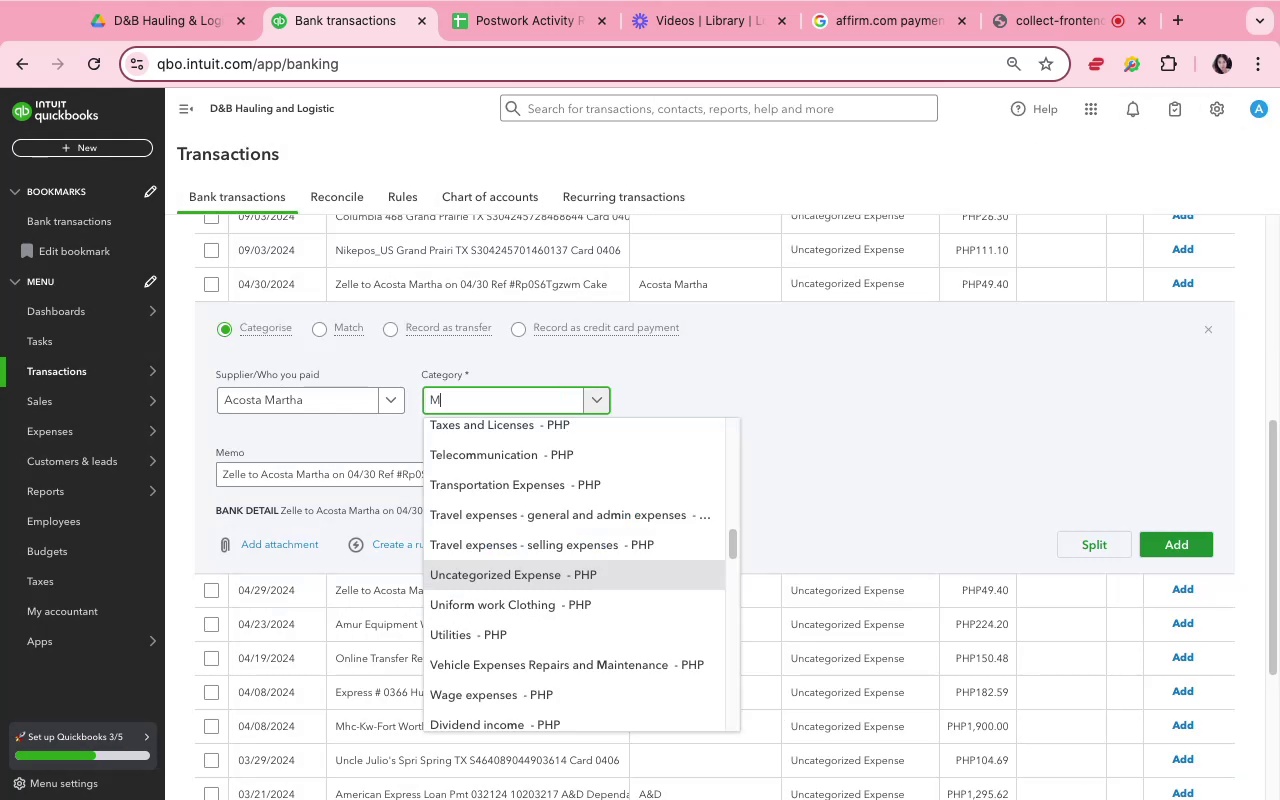 
type(eas)
 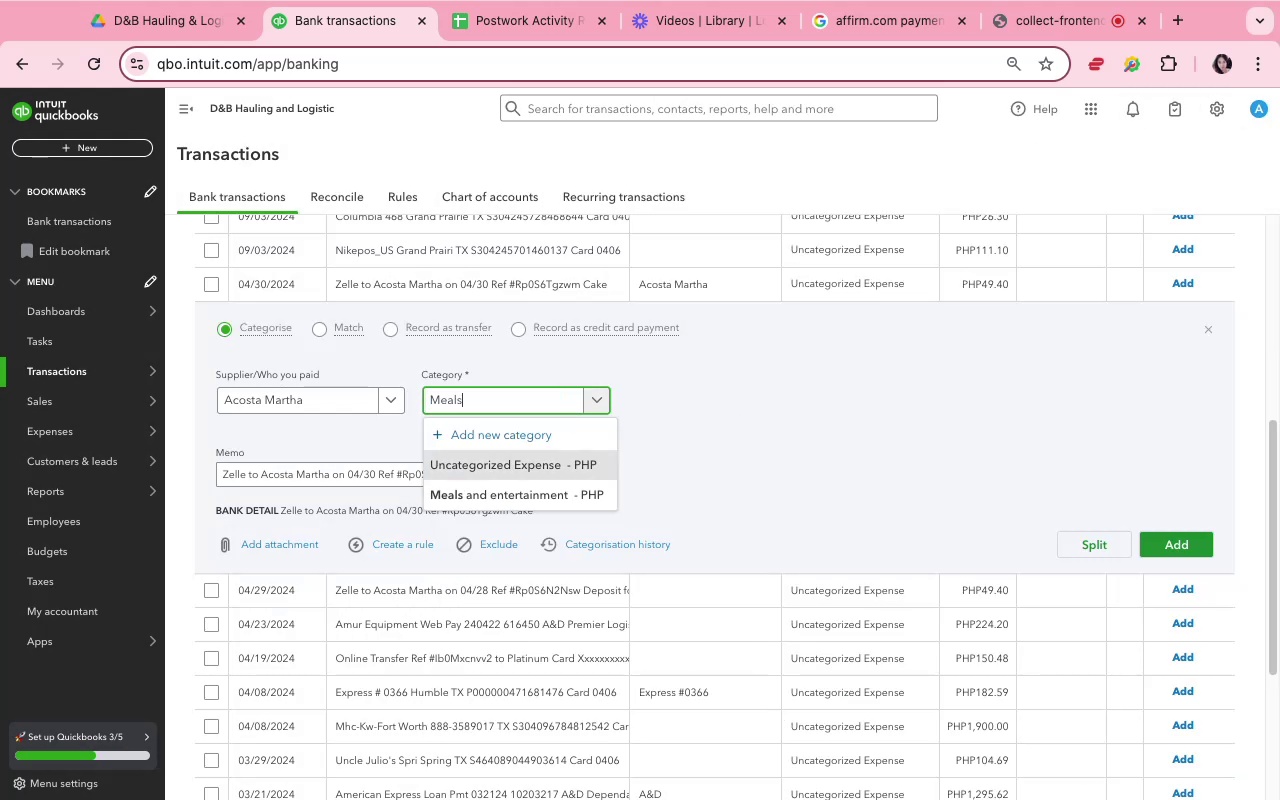 
hold_key(key=L, duration=0.34)
 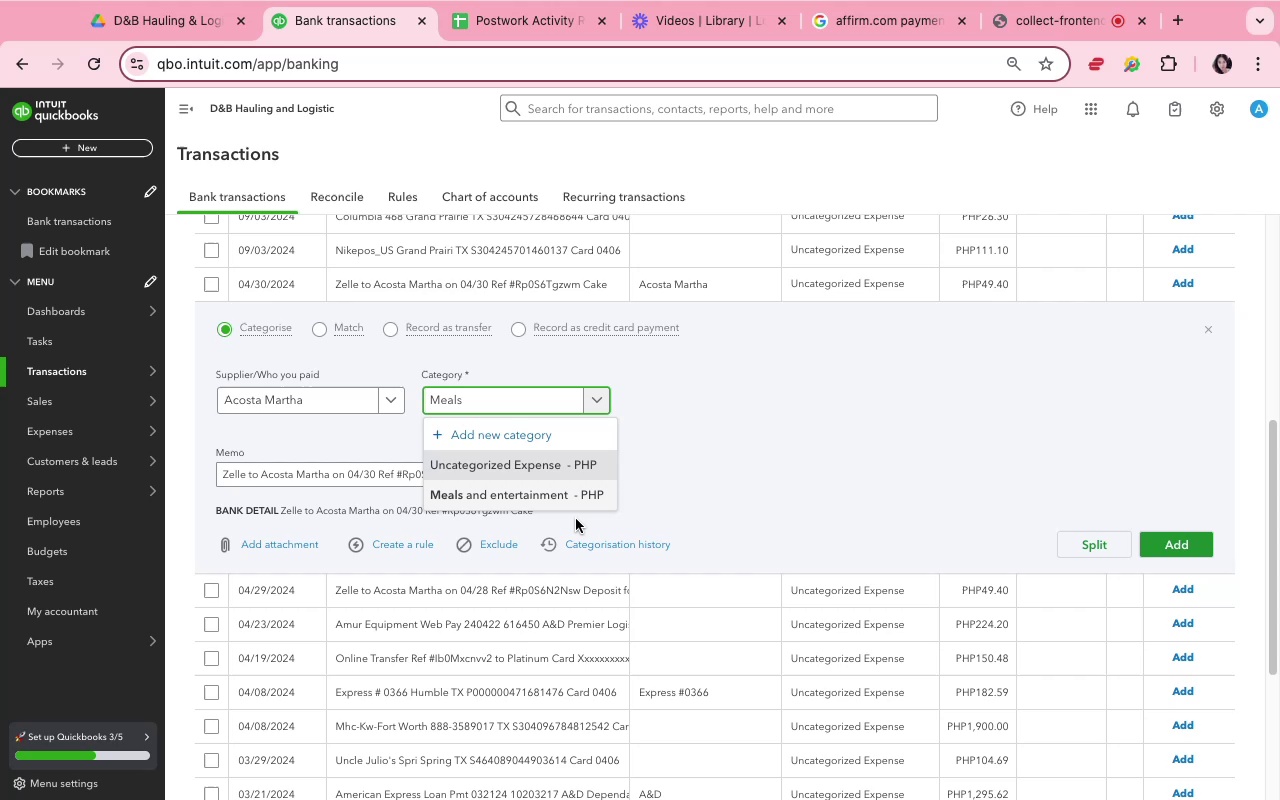 
left_click([575, 503])
 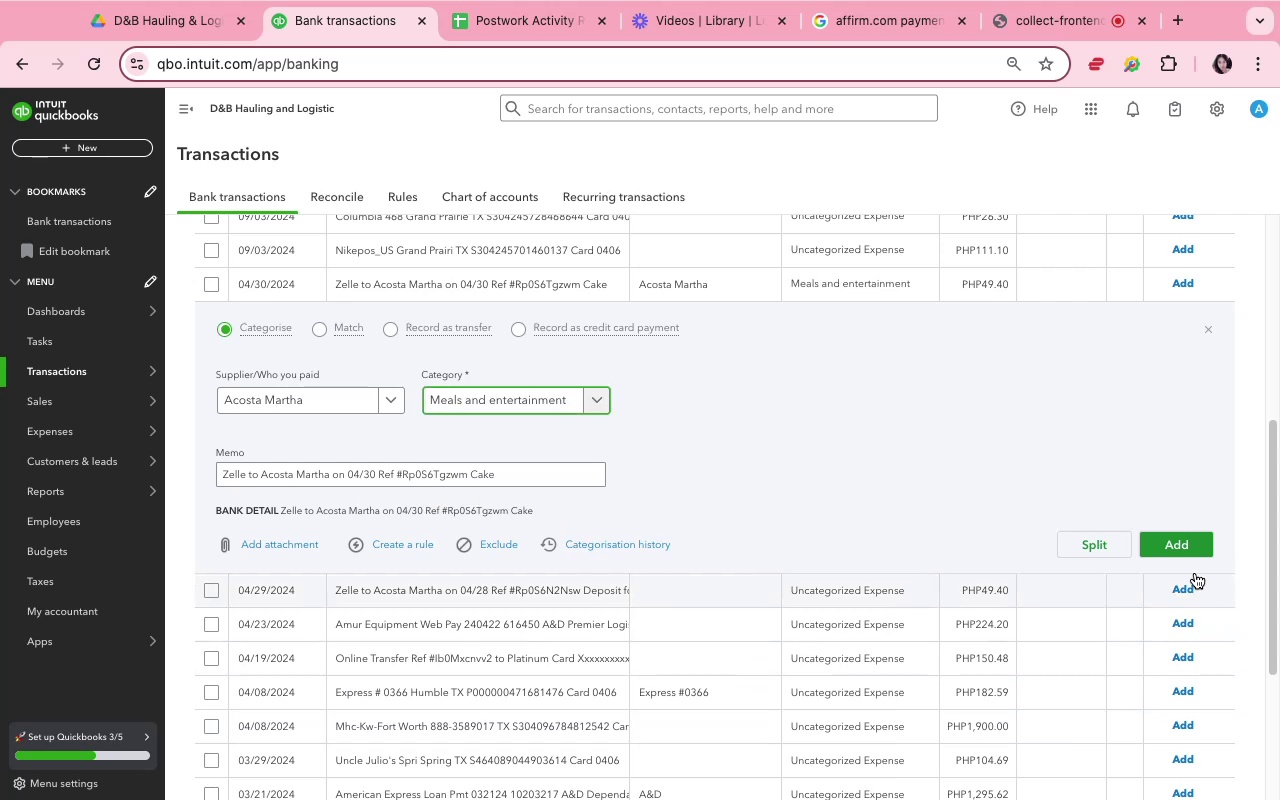 
left_click([1177, 548])
 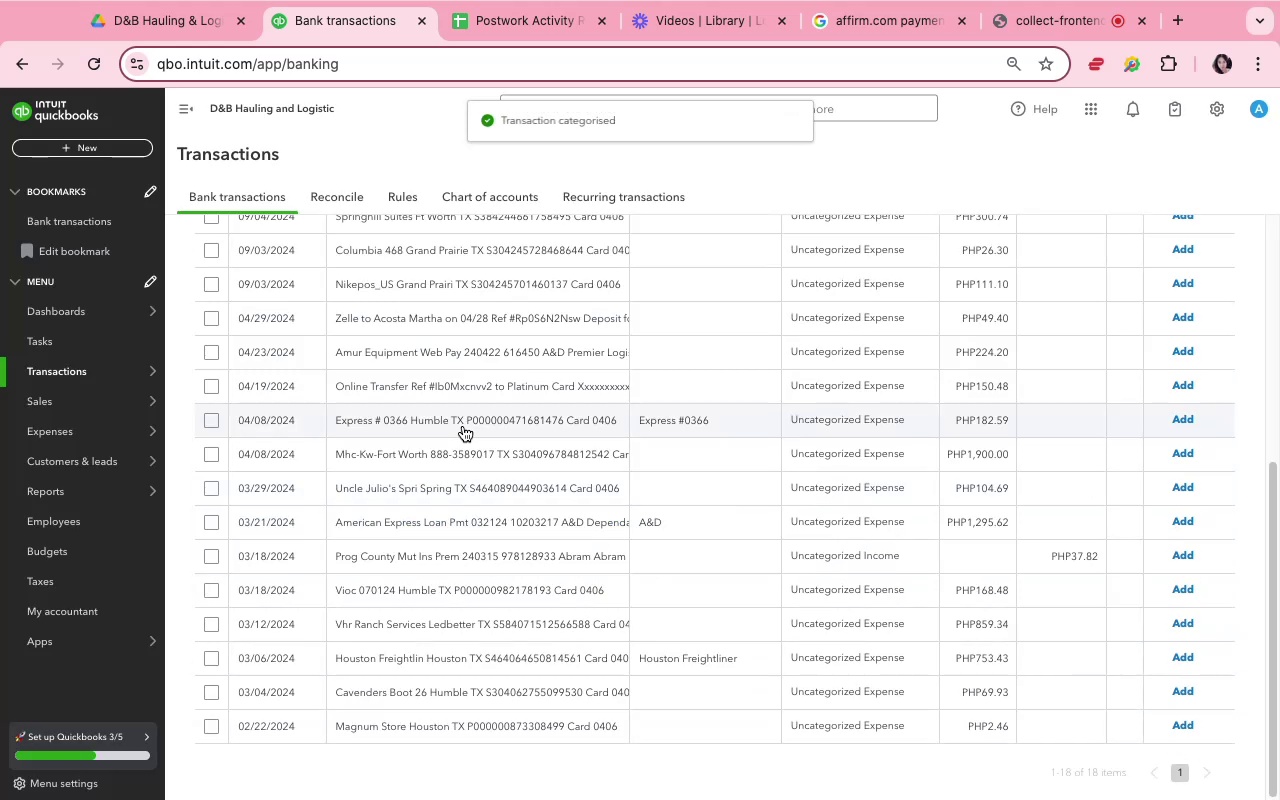 
left_click([446, 325])
 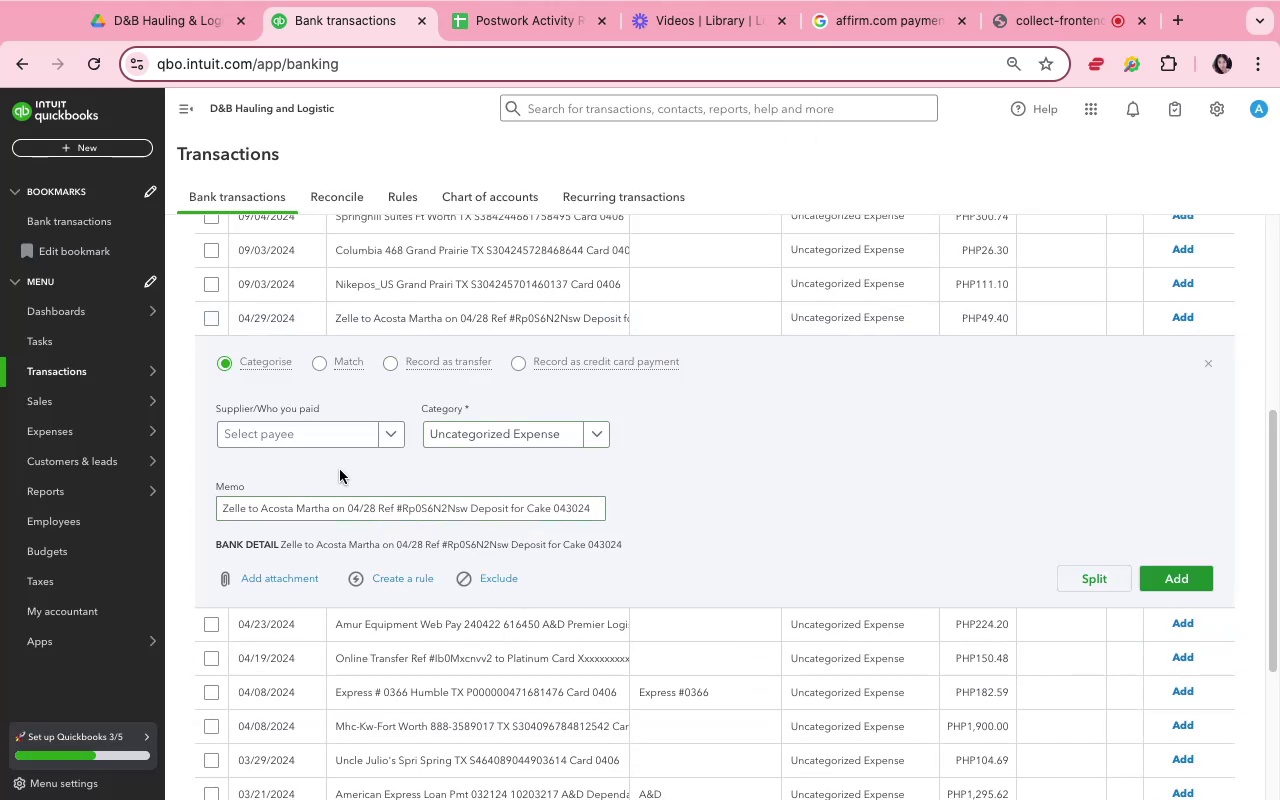 
left_click([296, 435])
 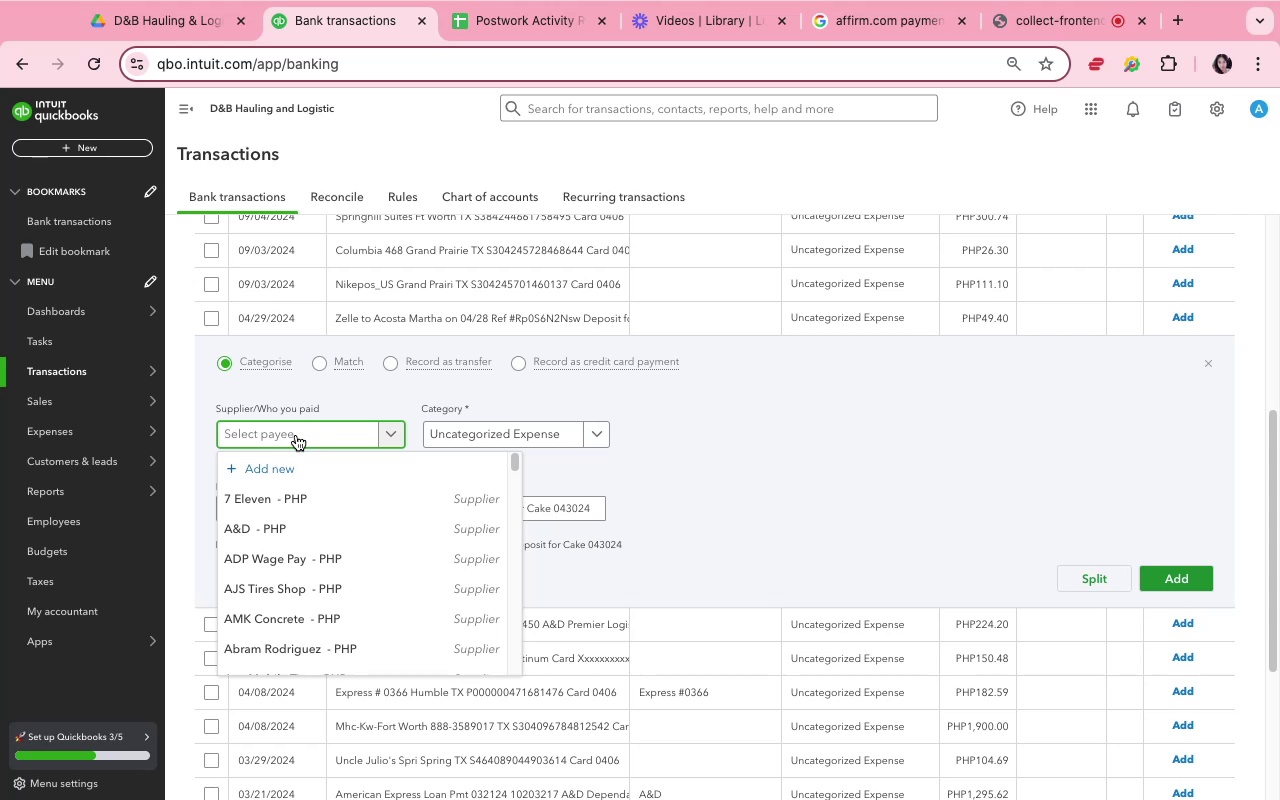 
type(Acost)
 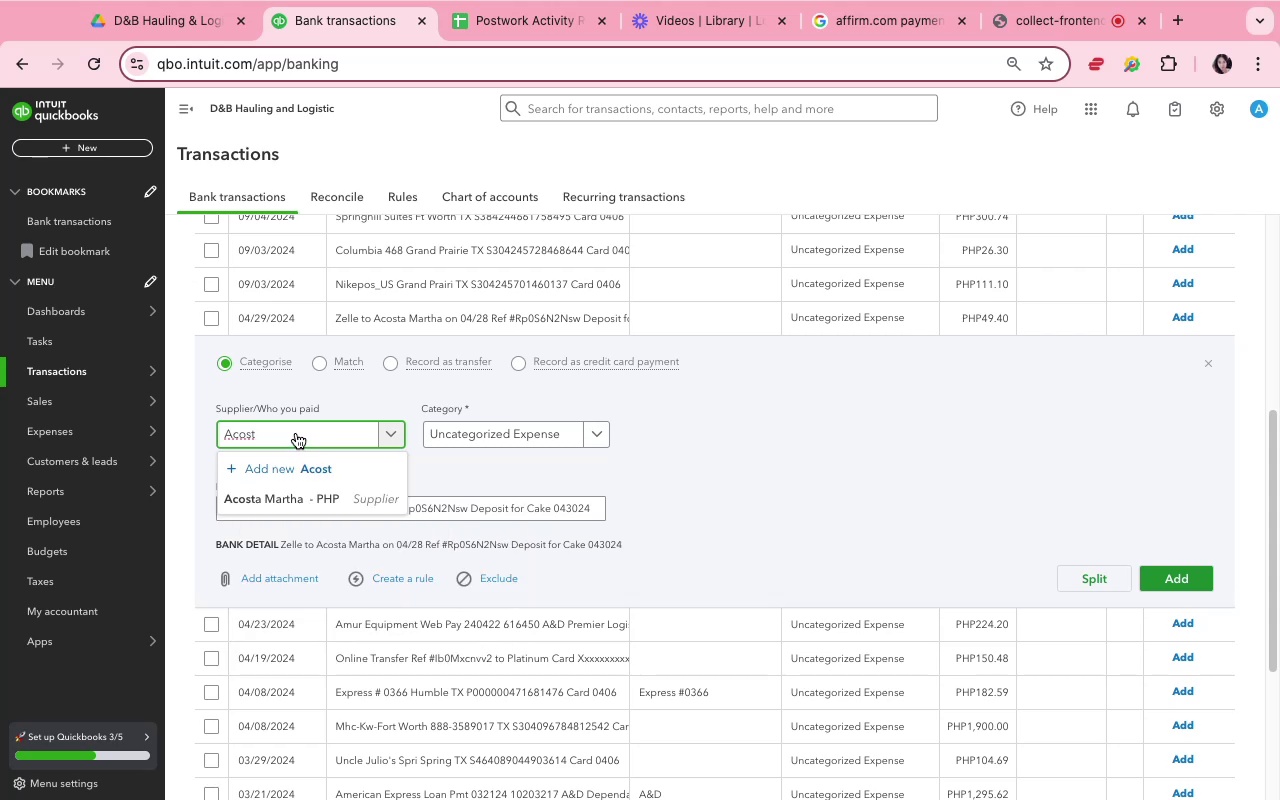 
left_click([343, 491])
 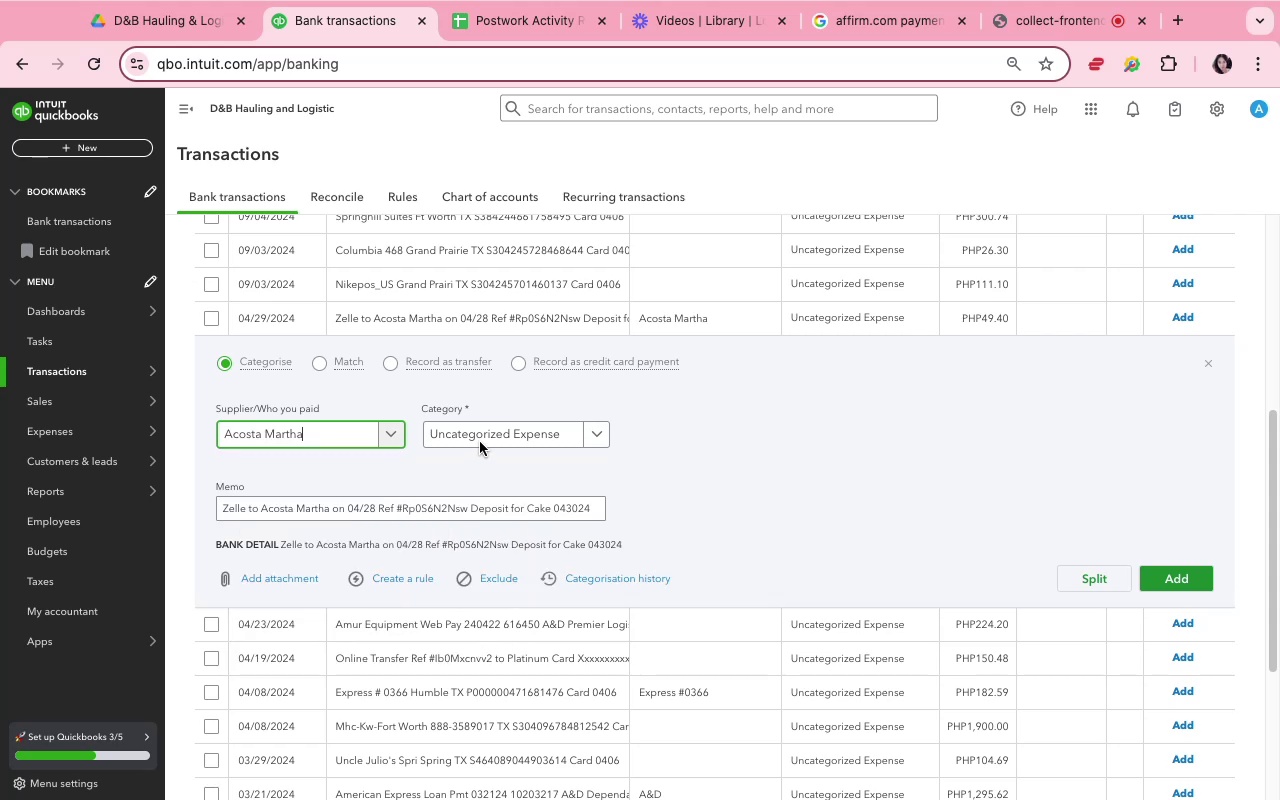 
left_click([496, 432])
 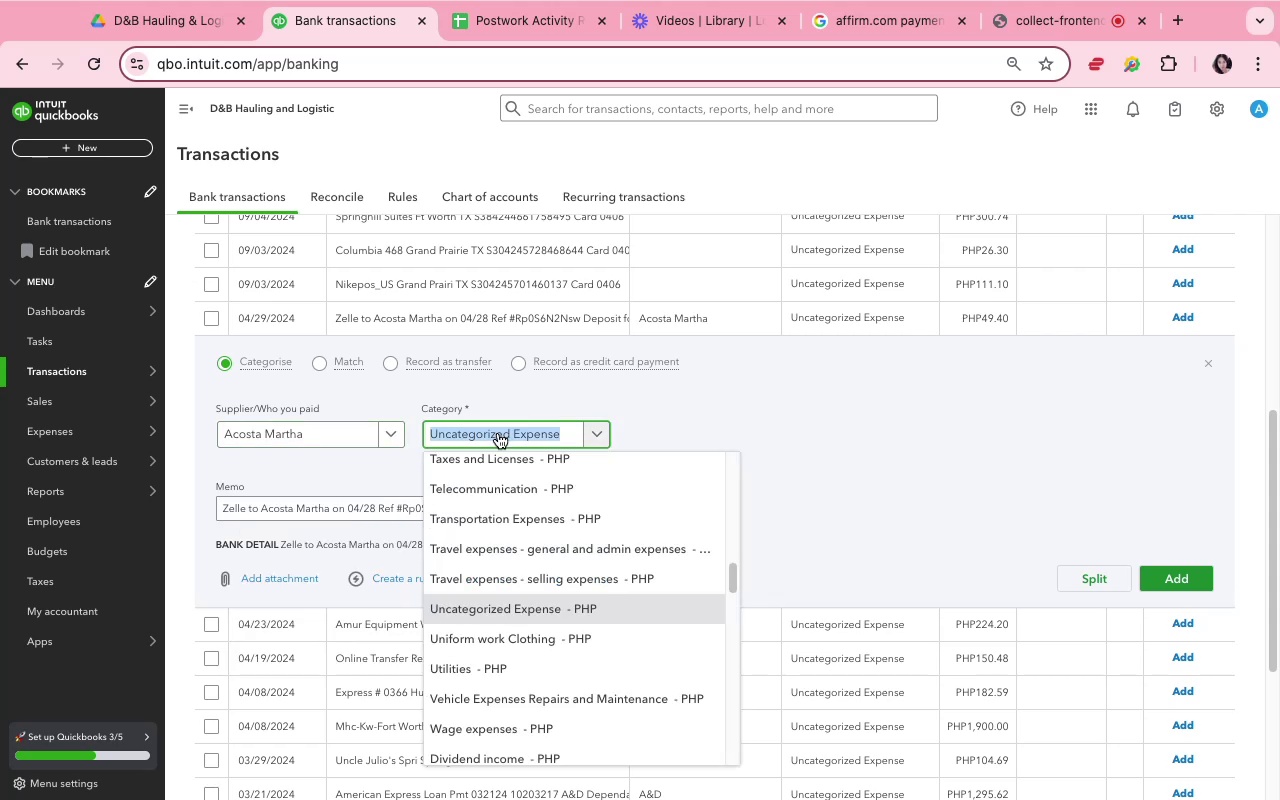 
type(Ma])
key(Backspace)
key(Backspace)
type(ea)
 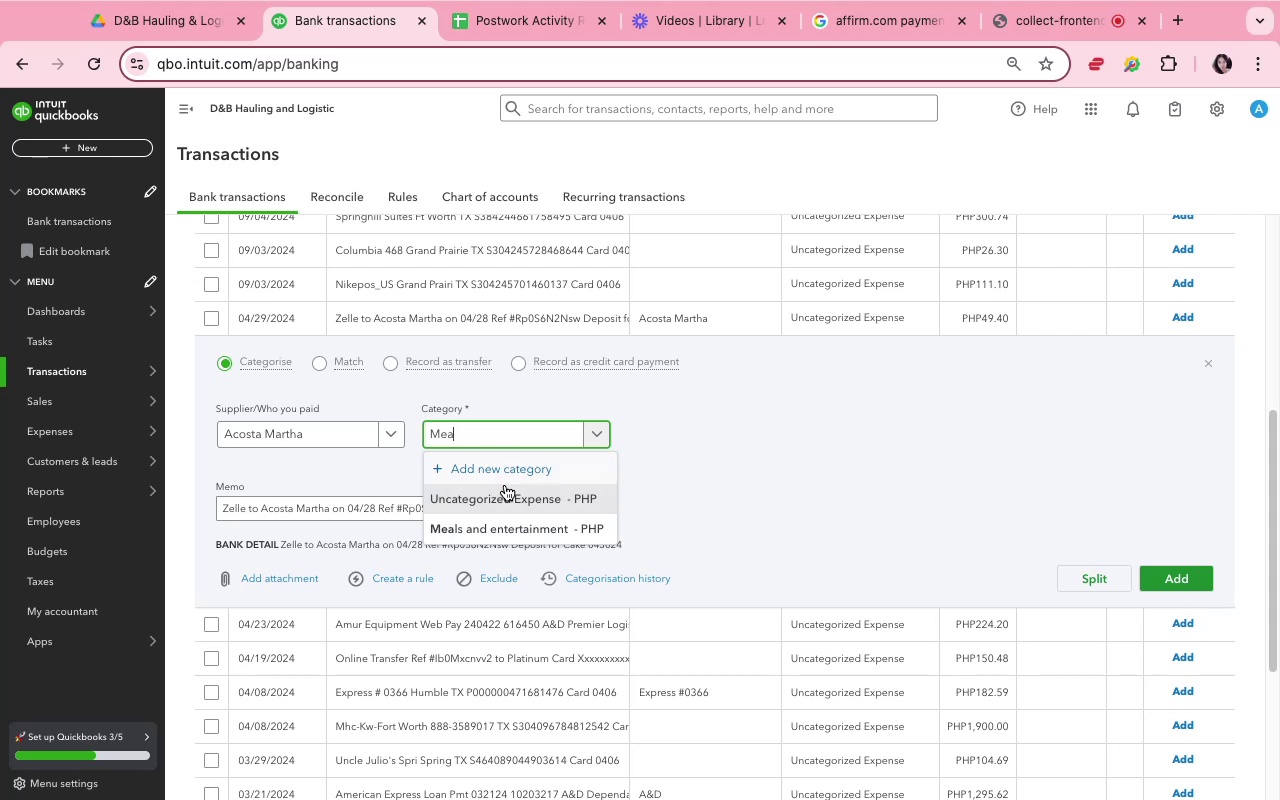 
left_click([519, 529])
 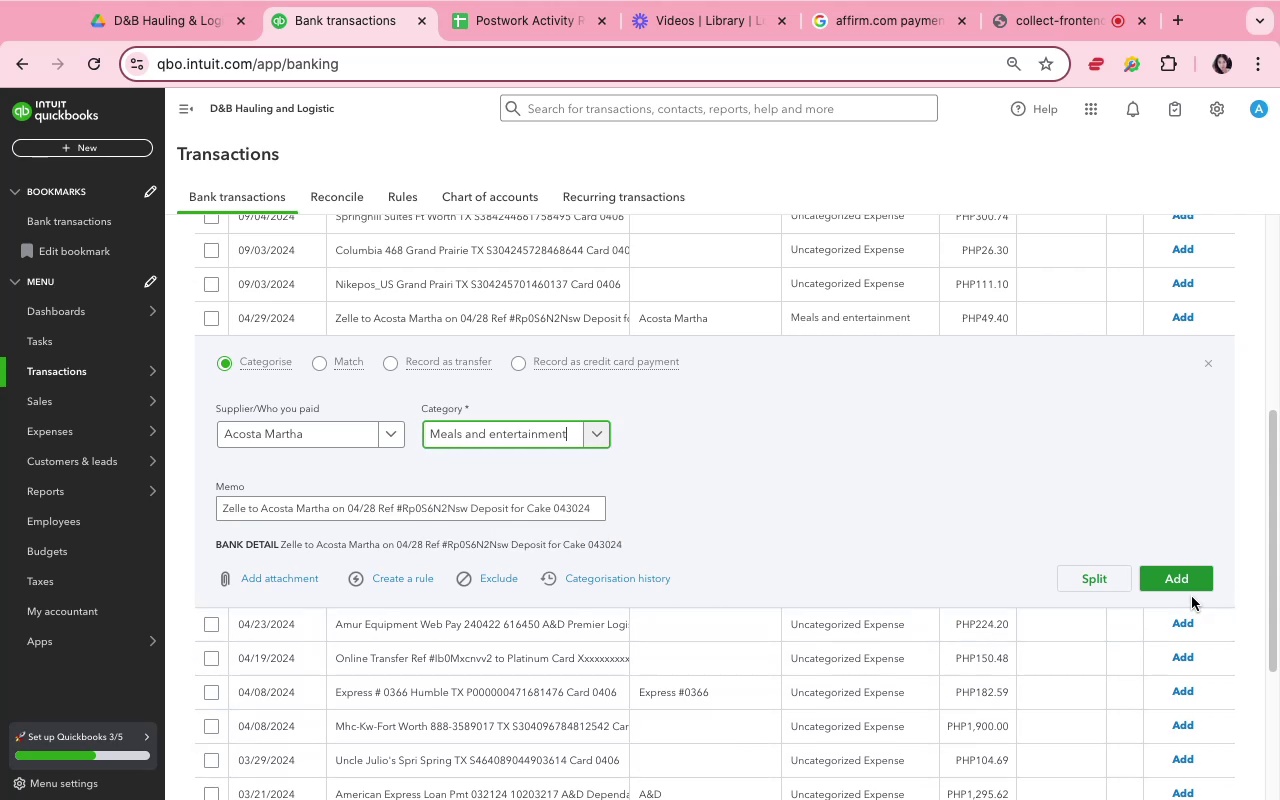 
left_click([1186, 576])
 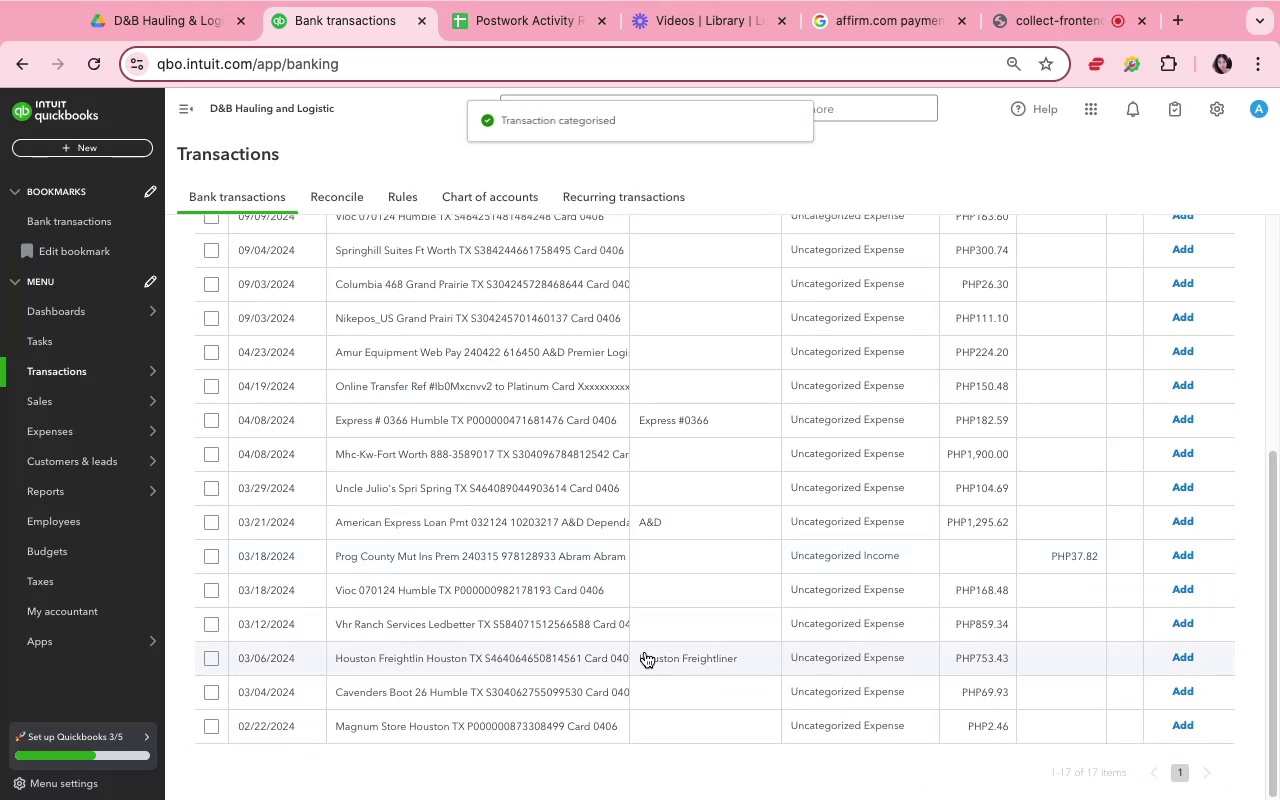 
scroll: coordinate [412, 509], scroll_direction: up, amount: 3.0
 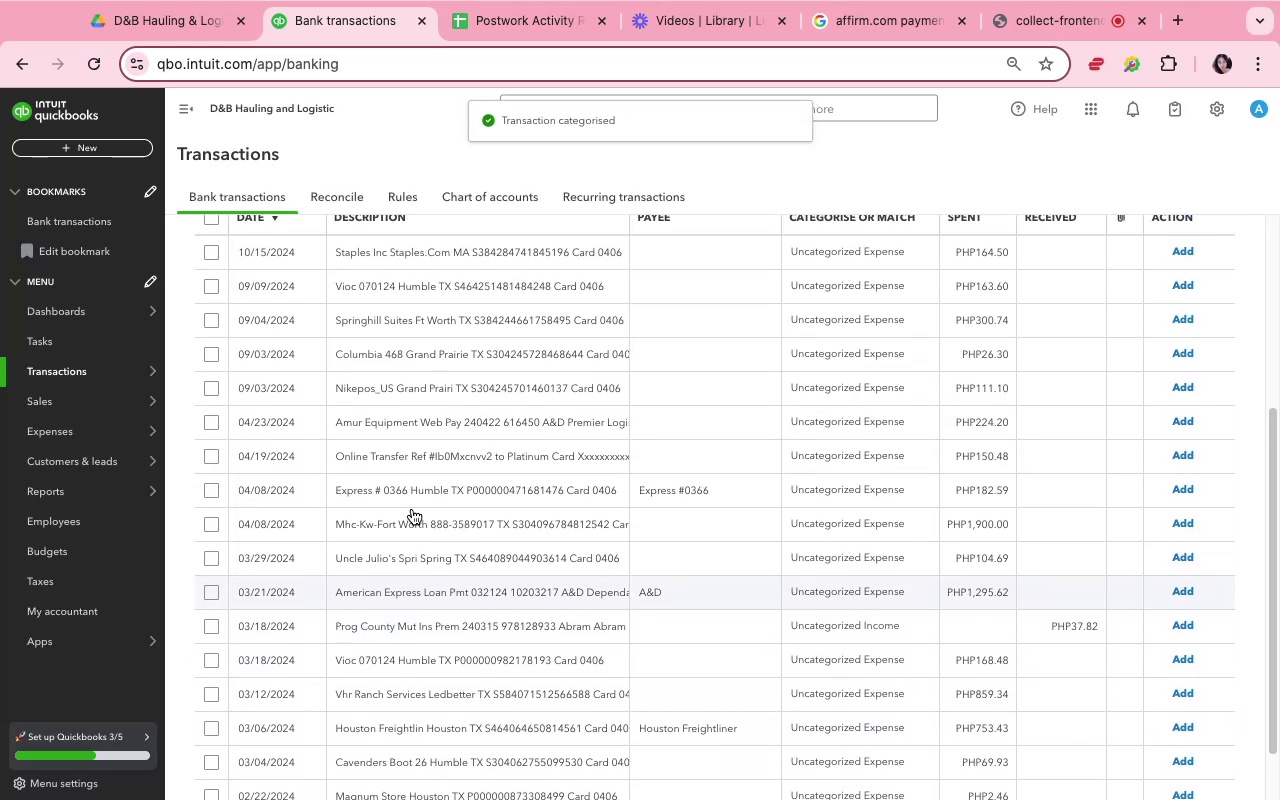 
scroll: coordinate [413, 511], scroll_direction: down, amount: 4.0
 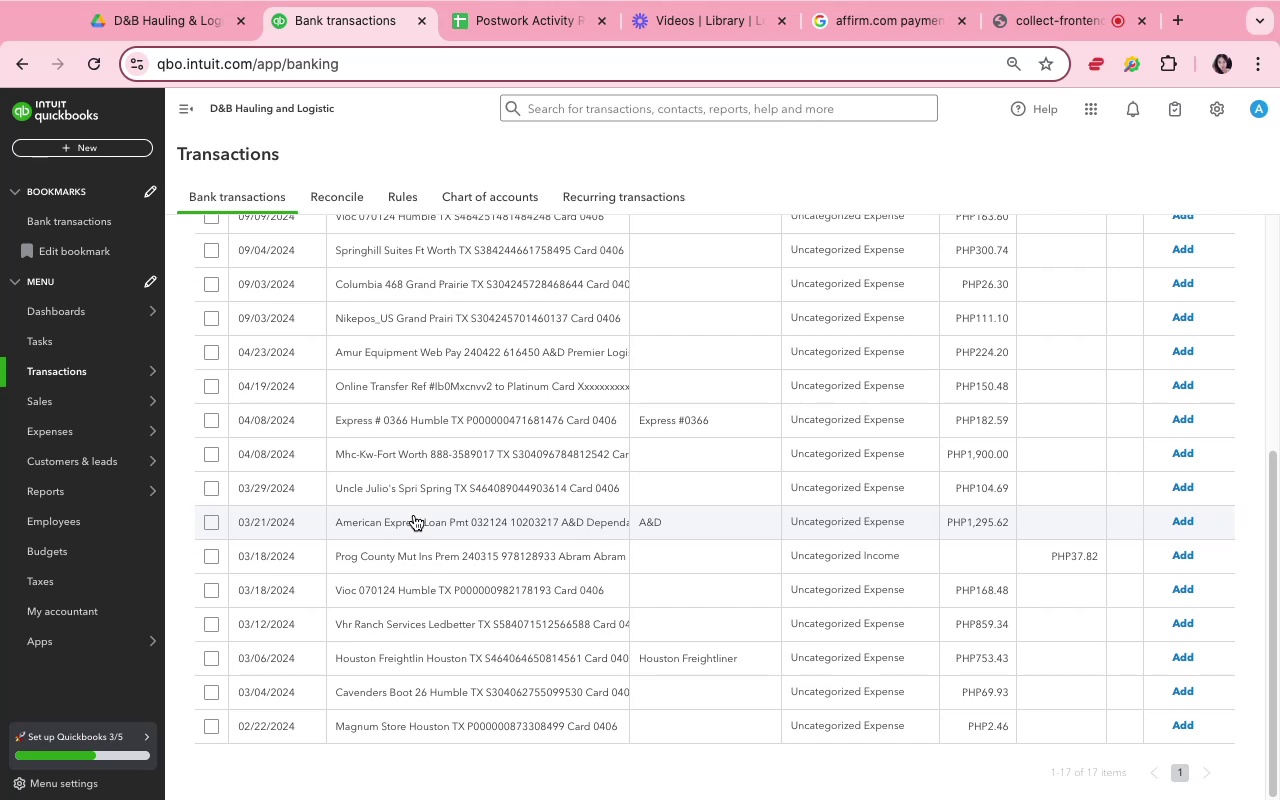 
scroll: coordinate [416, 520], scroll_direction: up, amount: 8.0
 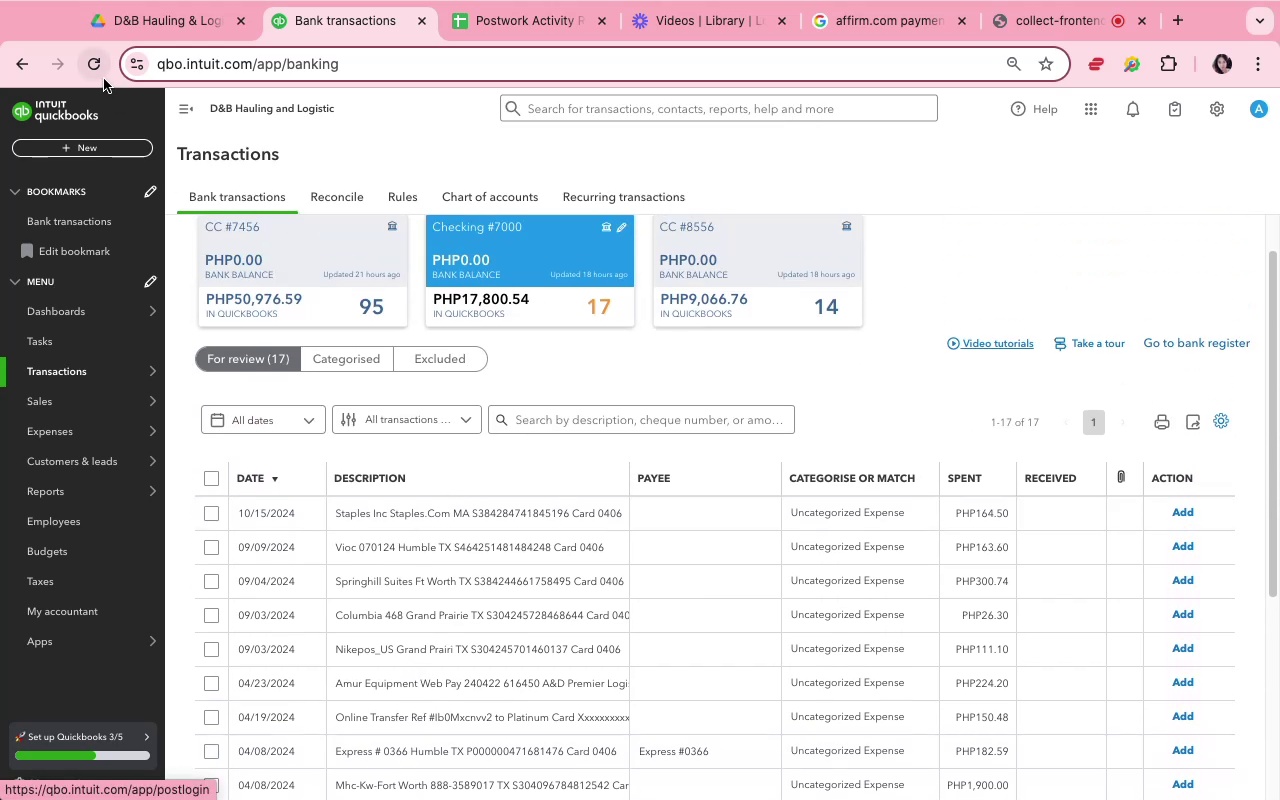 
wait(5.87)
 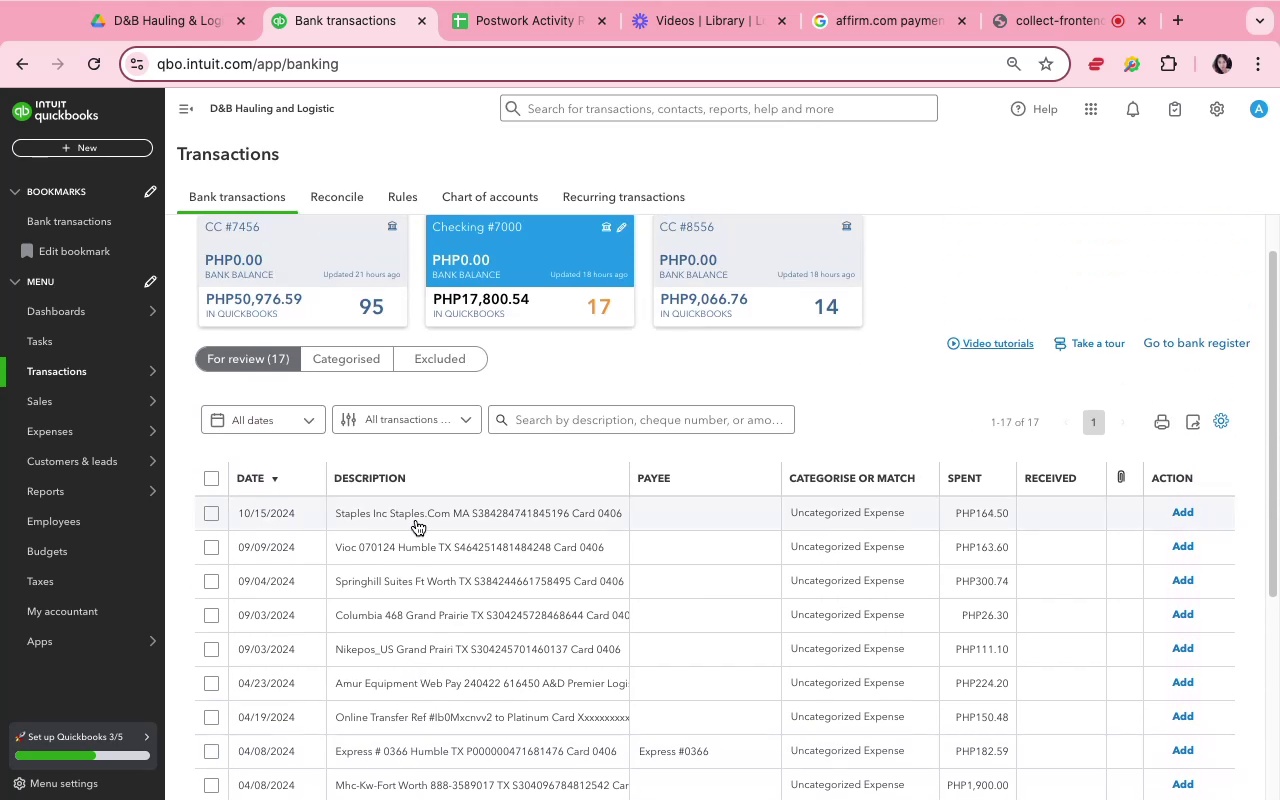 
left_click([99, 72])
 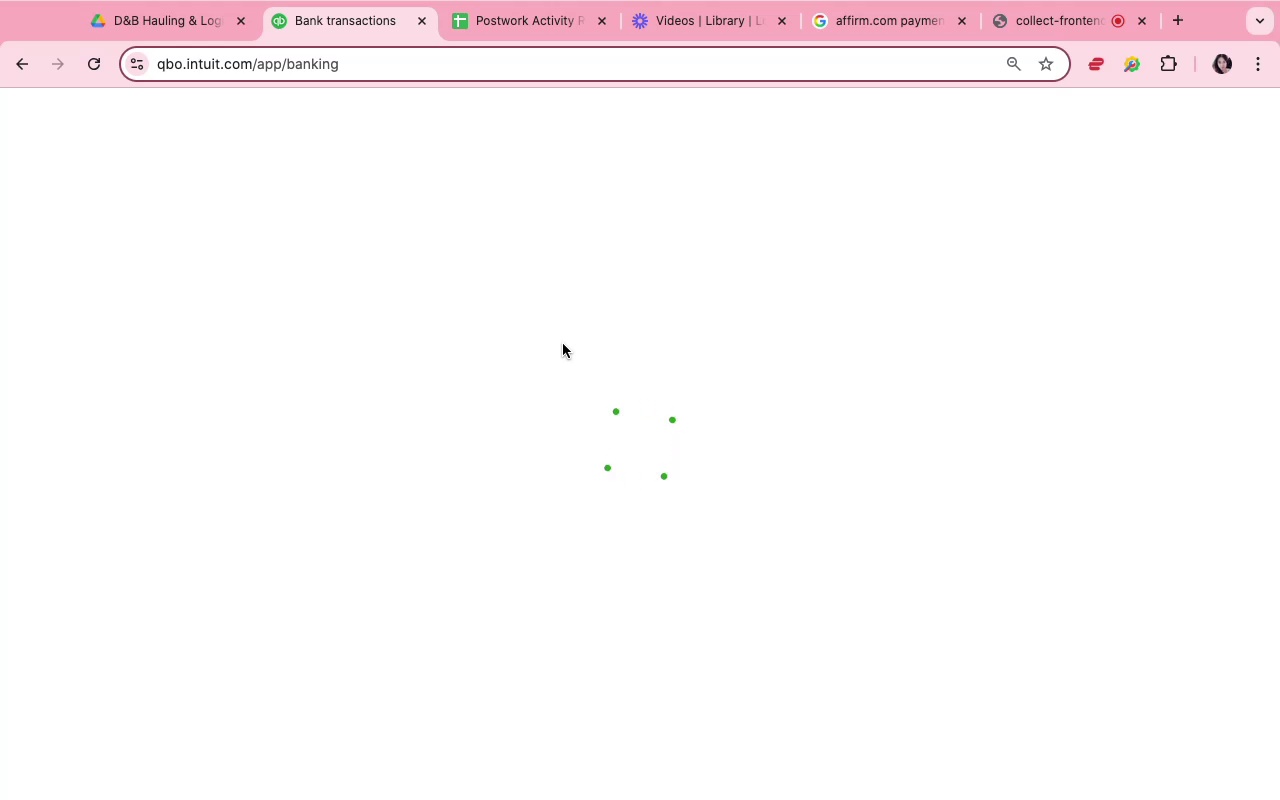 
wait(13.96)
 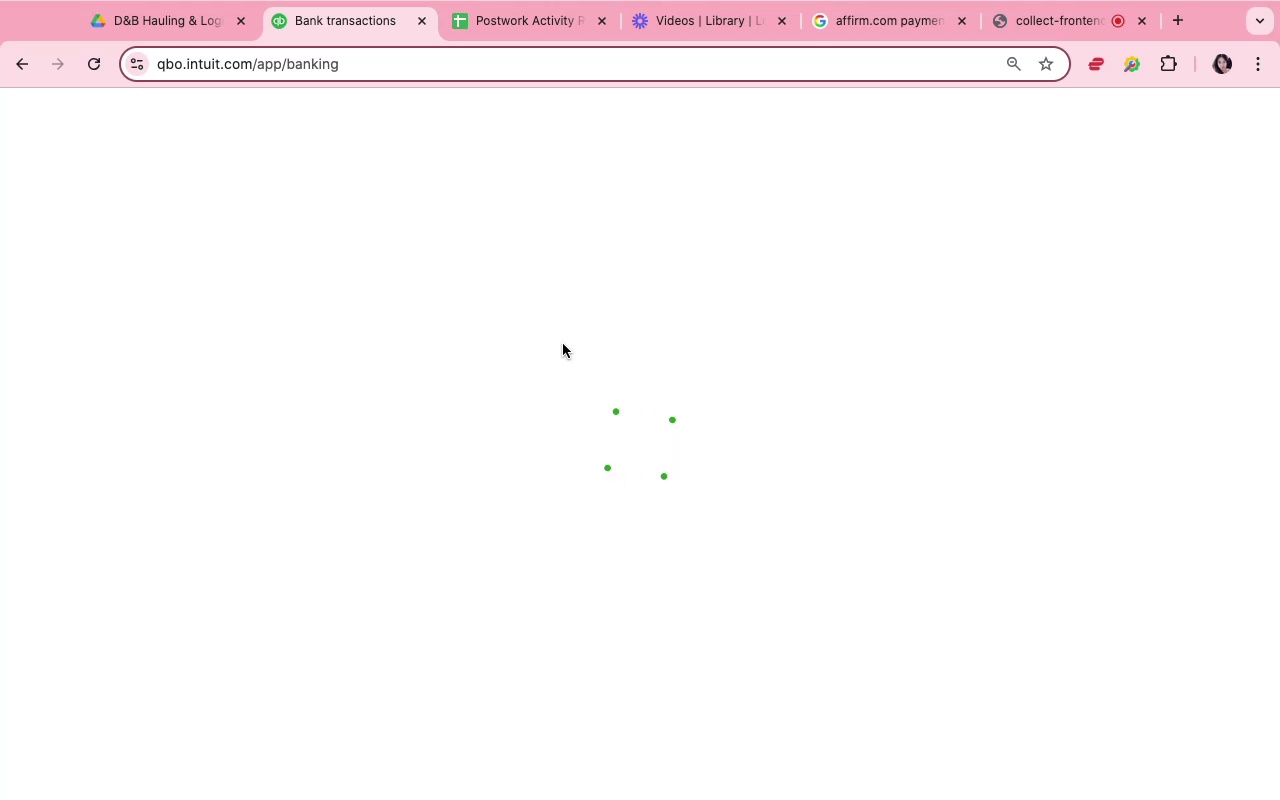 
left_click([957, 21])
 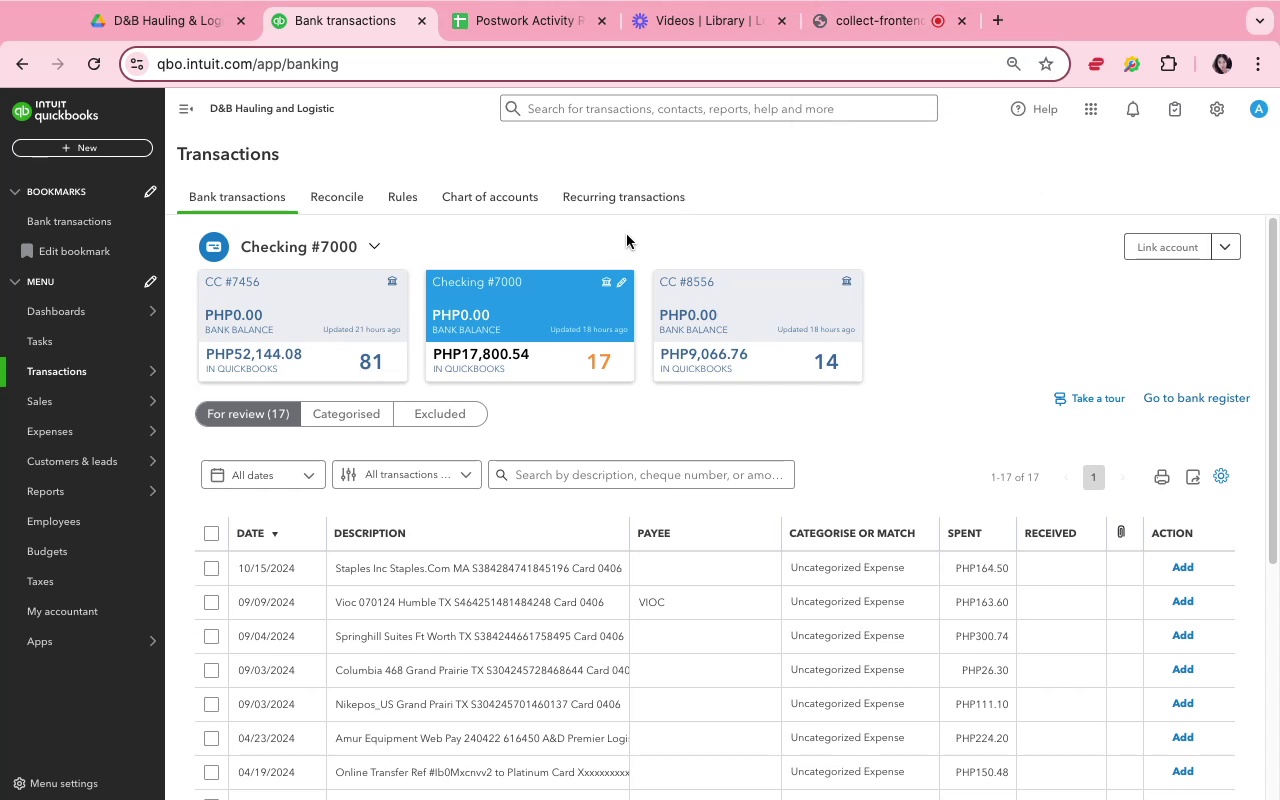 
wait(6.59)
 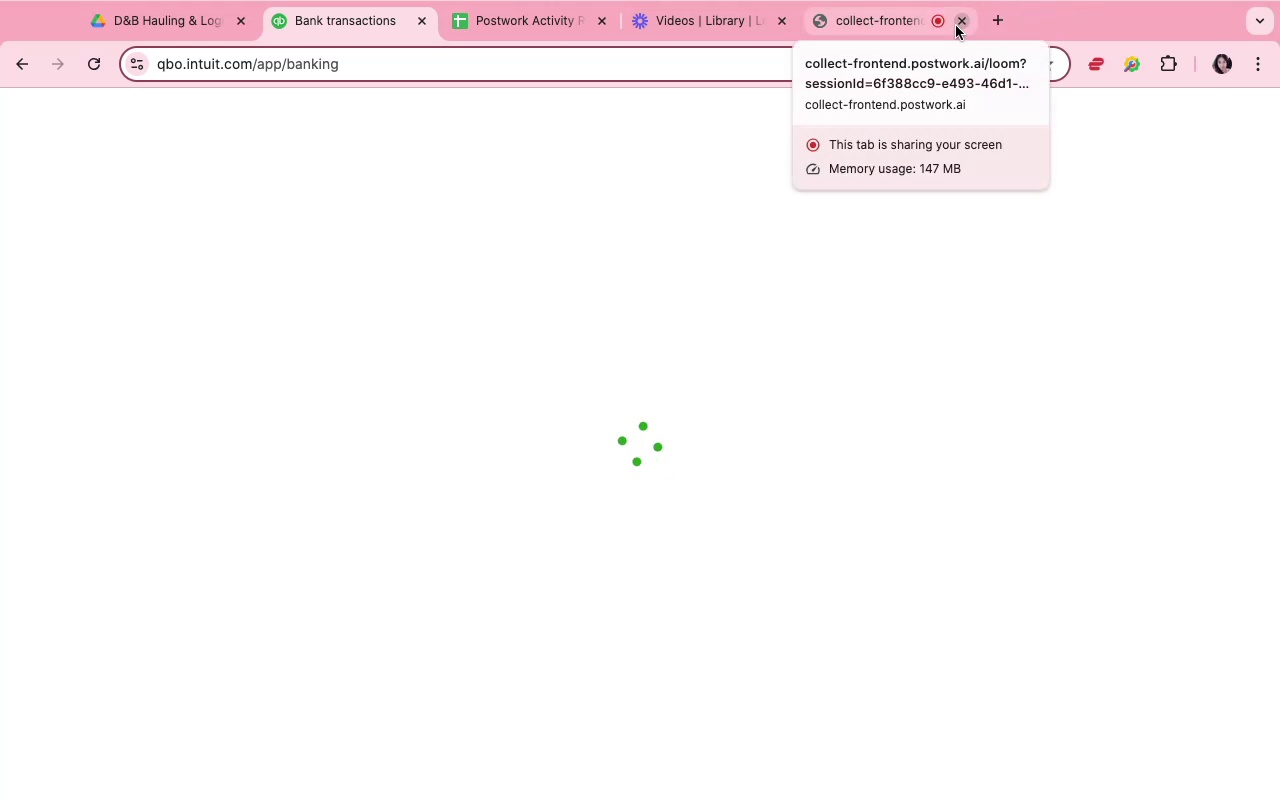 
scroll: coordinate [677, 731], scroll_direction: down, amount: 10.0
 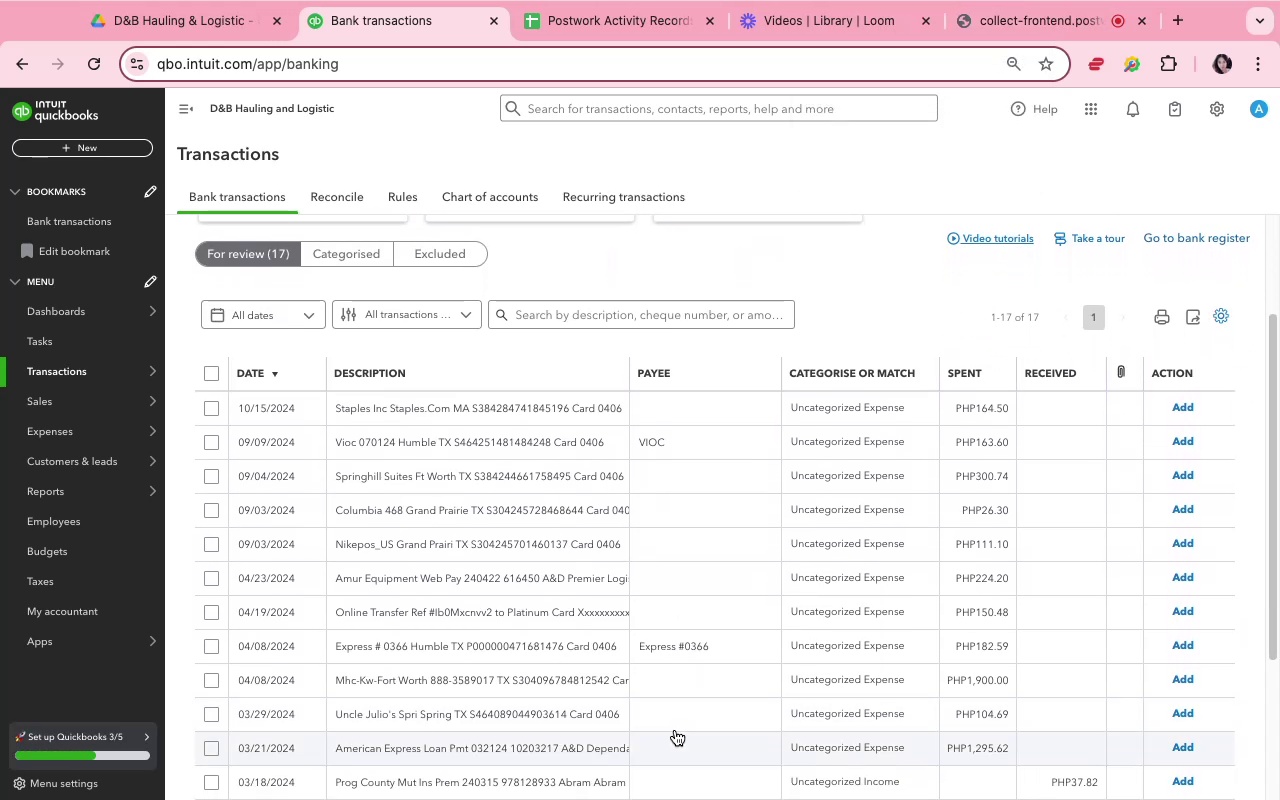 
mouse_move([484, 614])
 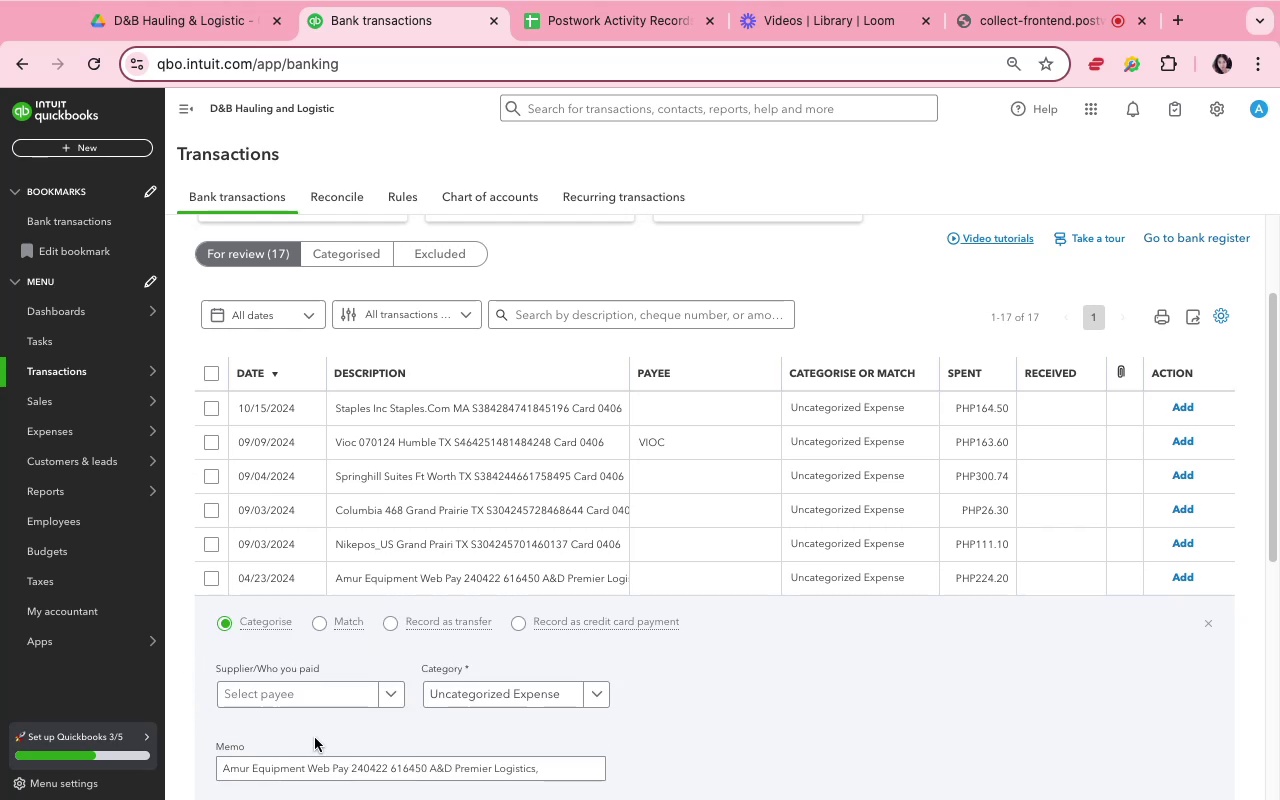 
left_click([320, 702])
 